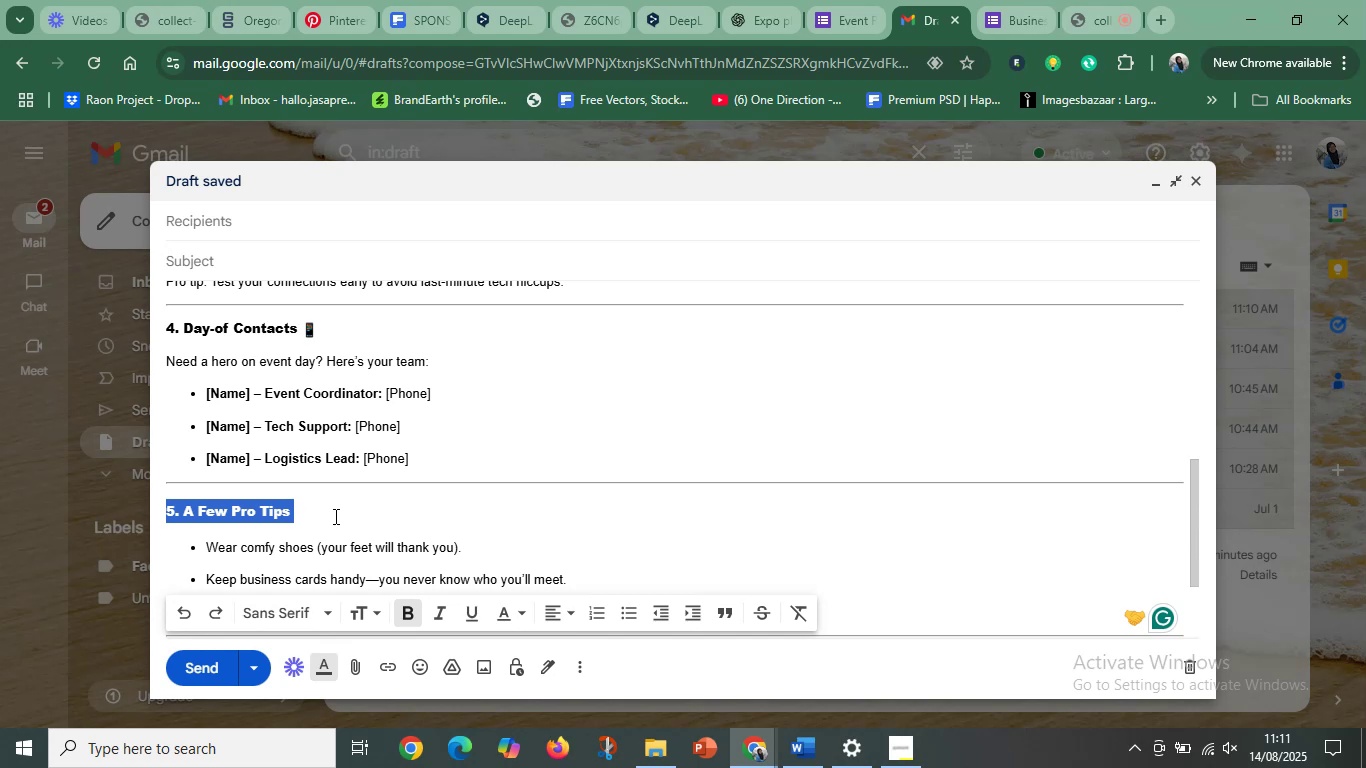 
left_click([334, 516])
 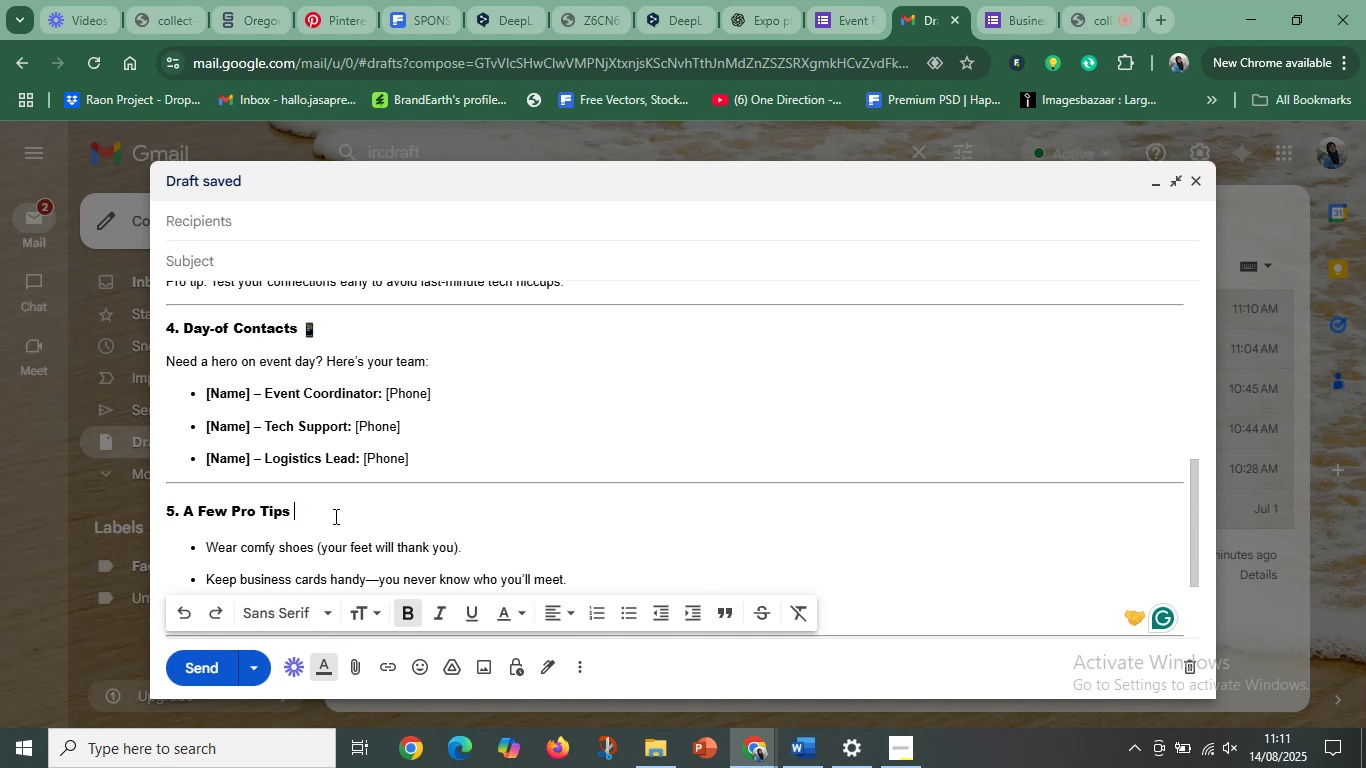 
scroll: coordinate [334, 516], scroll_direction: down, amount: 3.0
 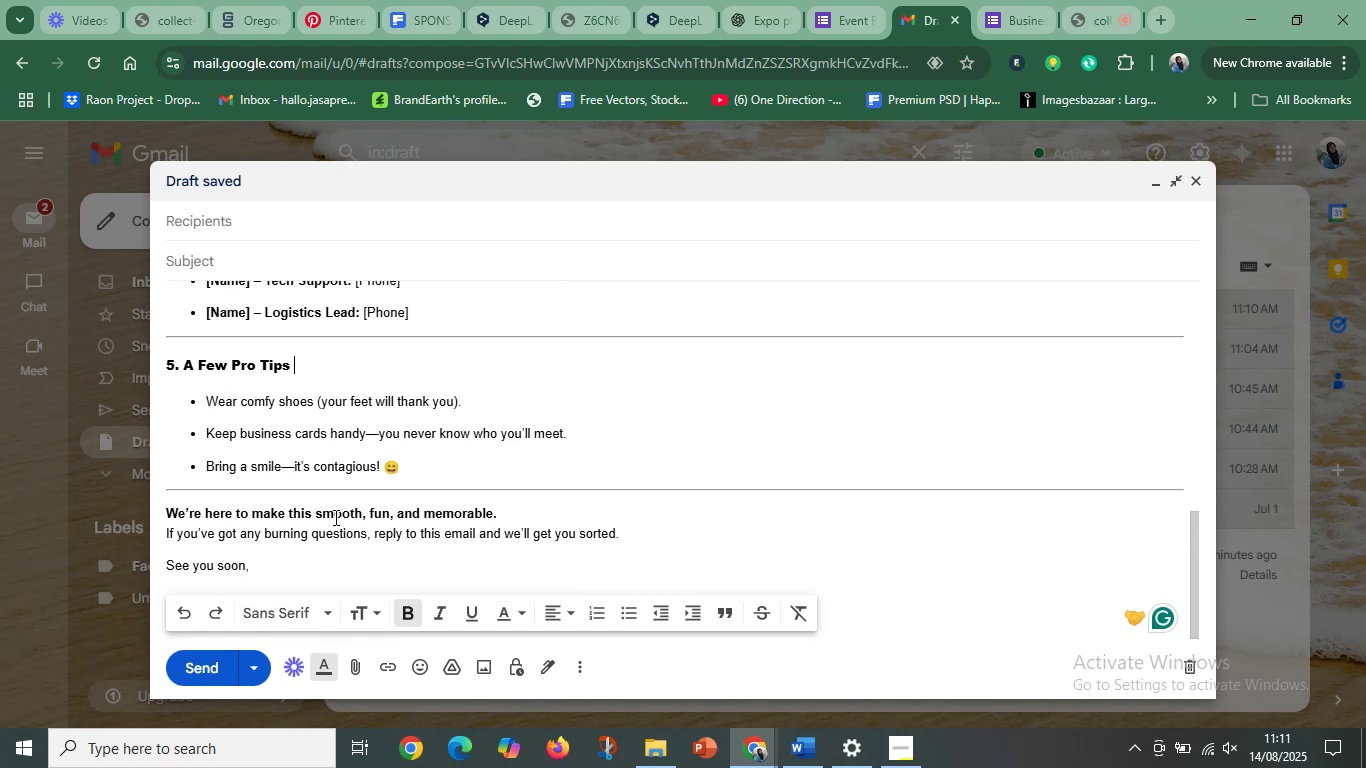 
left_click([234, 423])
 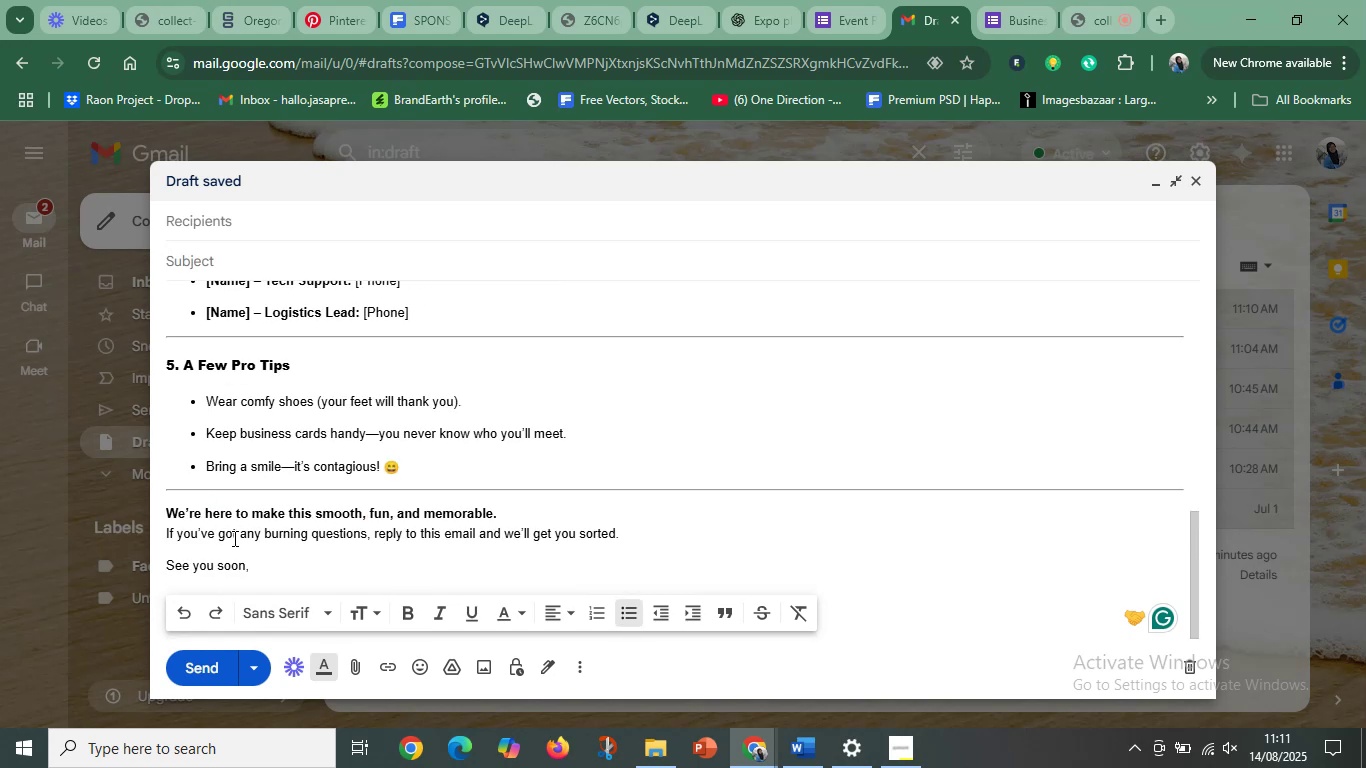 
scroll: coordinate [289, 542], scroll_direction: down, amount: 3.0
 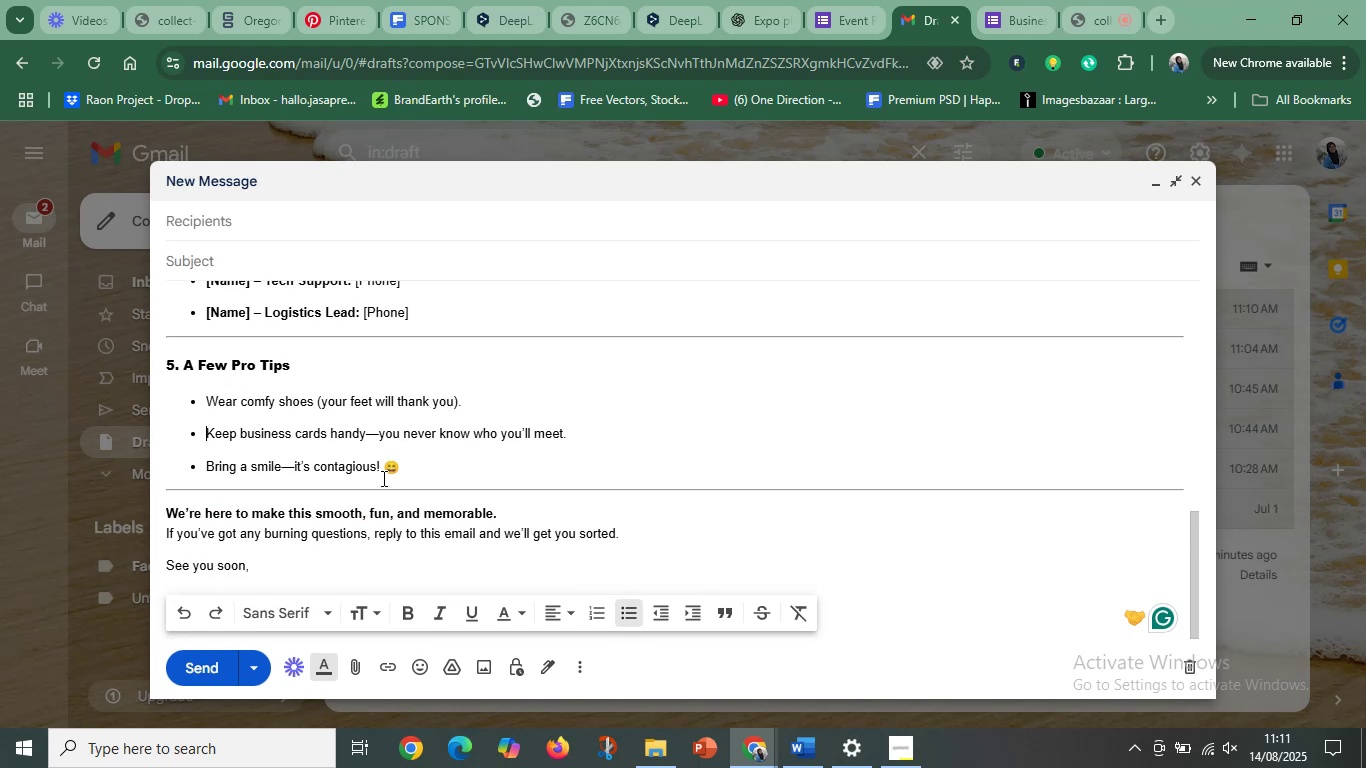 
left_click([402, 471])
 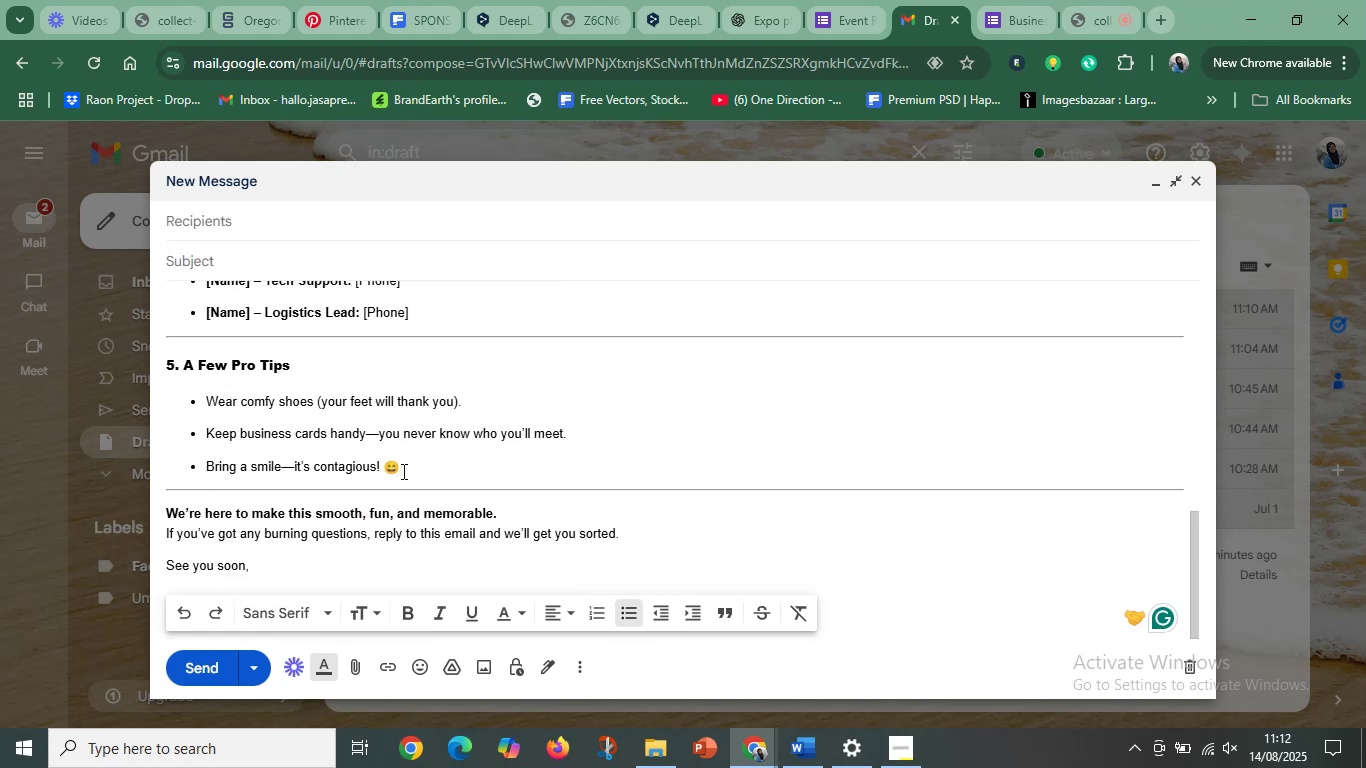 
key(Backspace)
 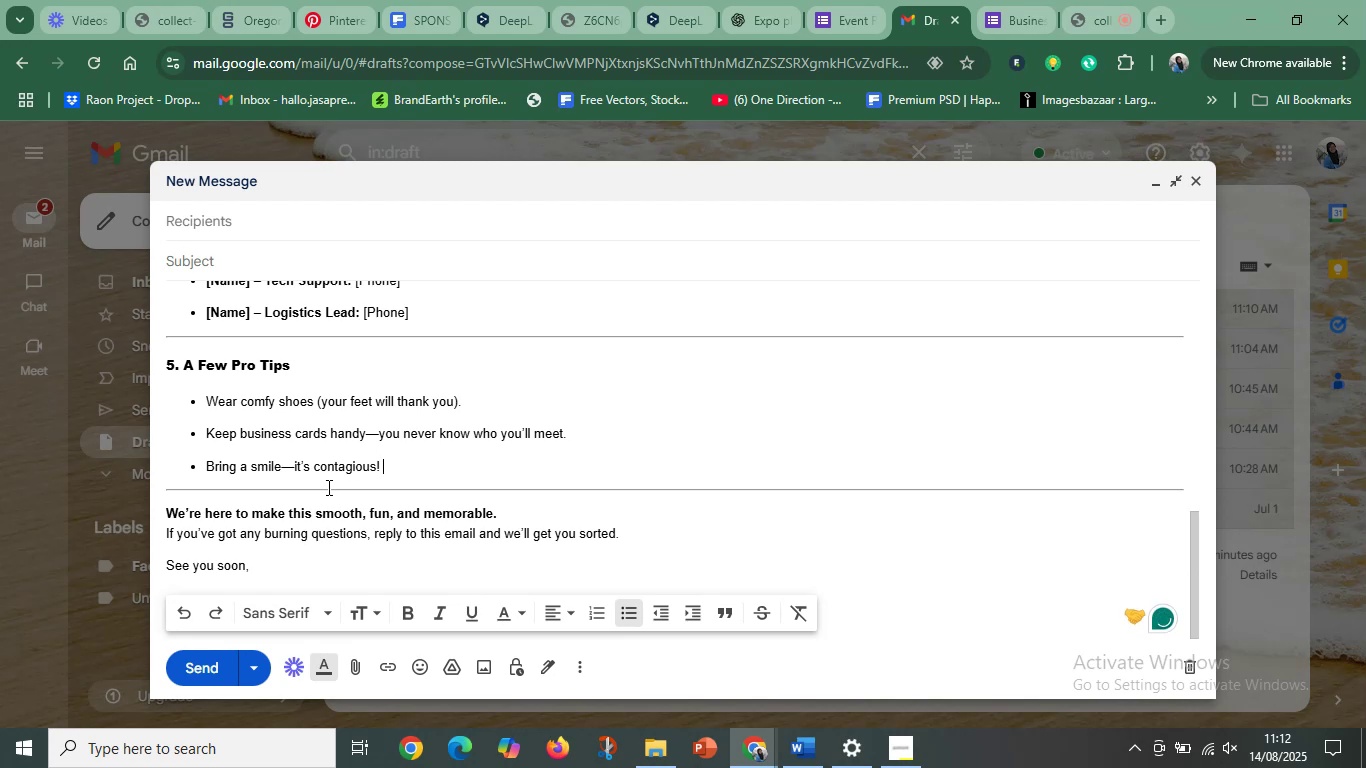 
scroll: coordinate [380, 510], scroll_direction: down, amount: 3.0
 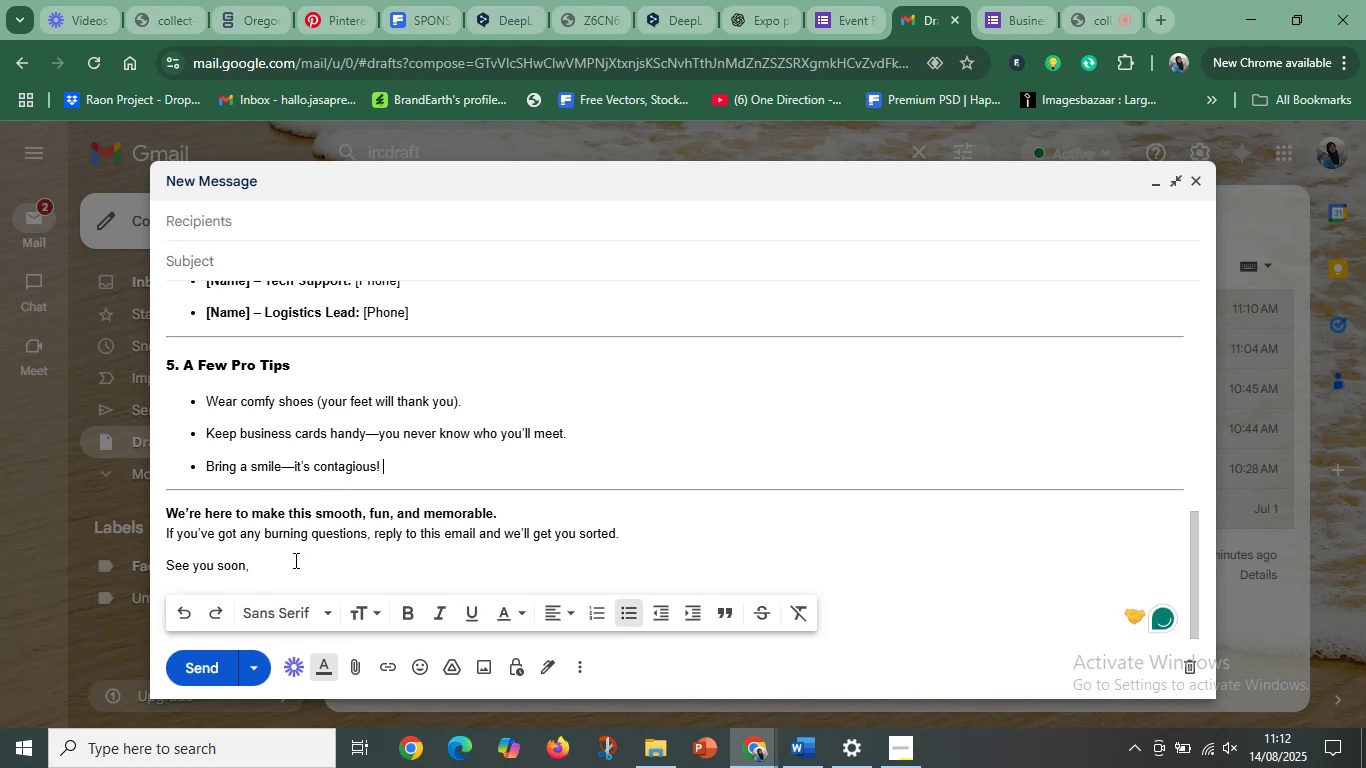 
left_click([294, 560])
 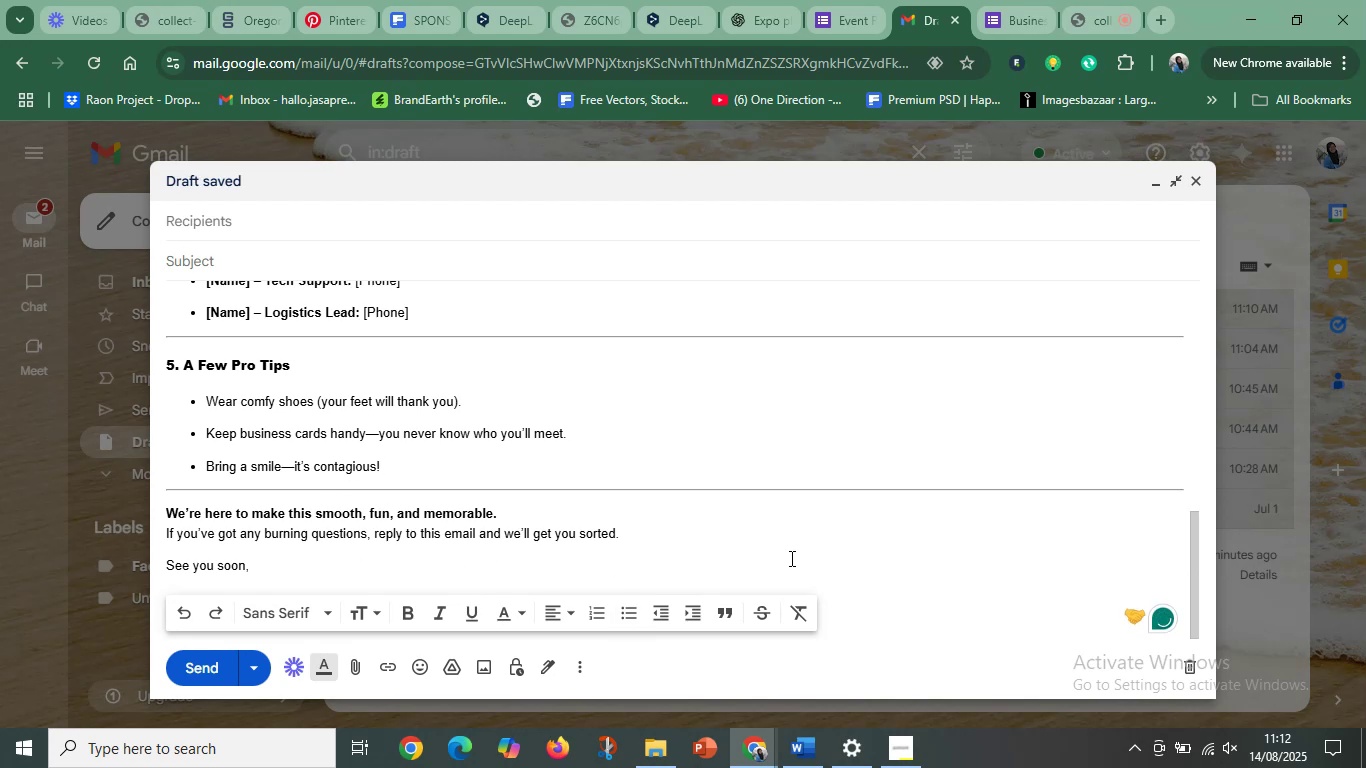 
scroll: coordinate [369, 459], scroll_direction: up, amount: 6.0
 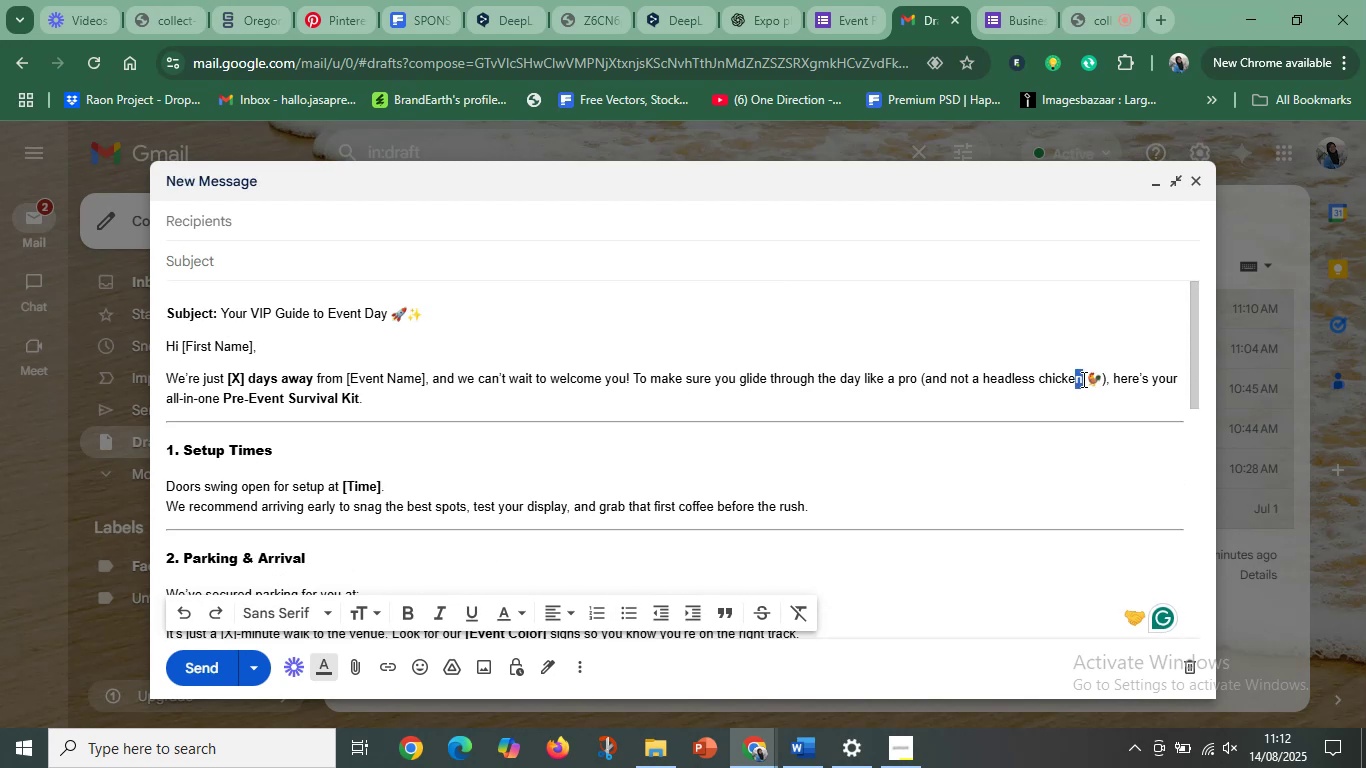 
wait(5.74)
 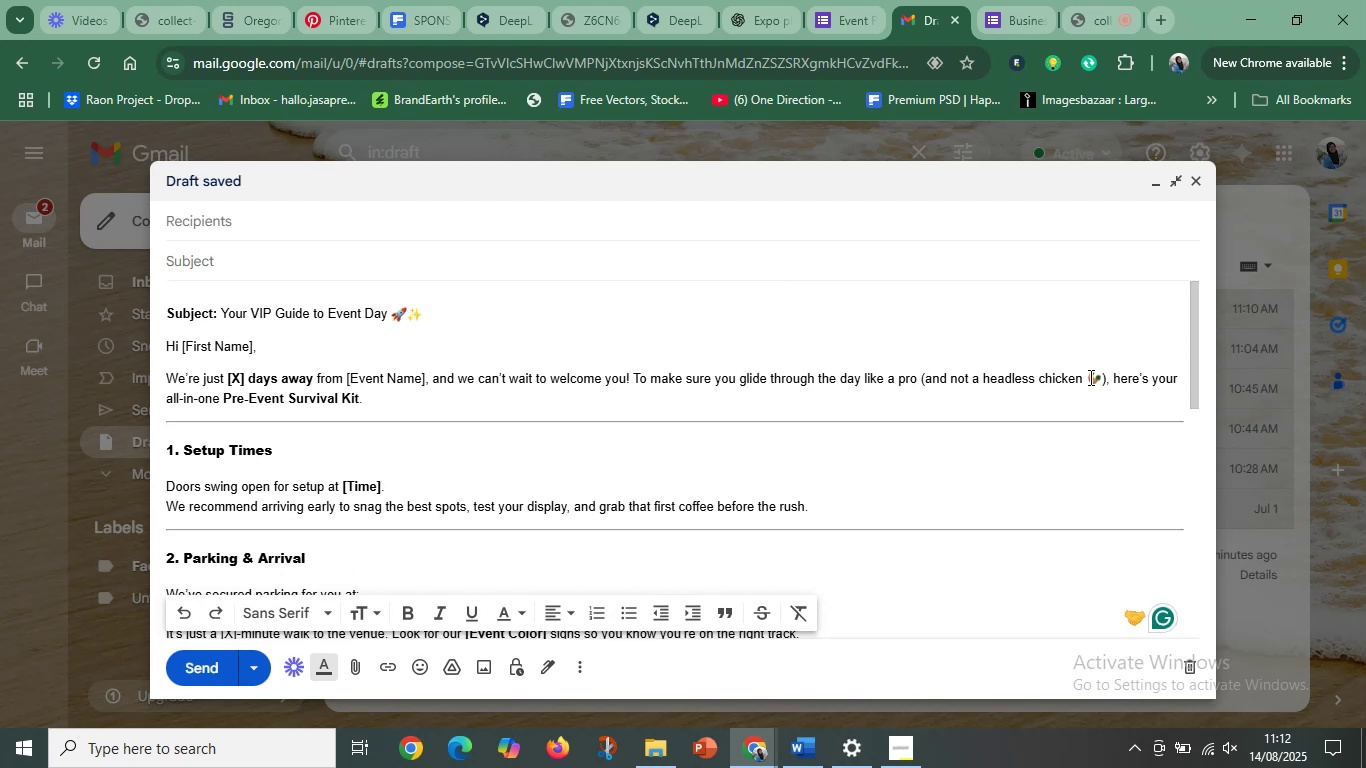 
left_click([1096, 378])
 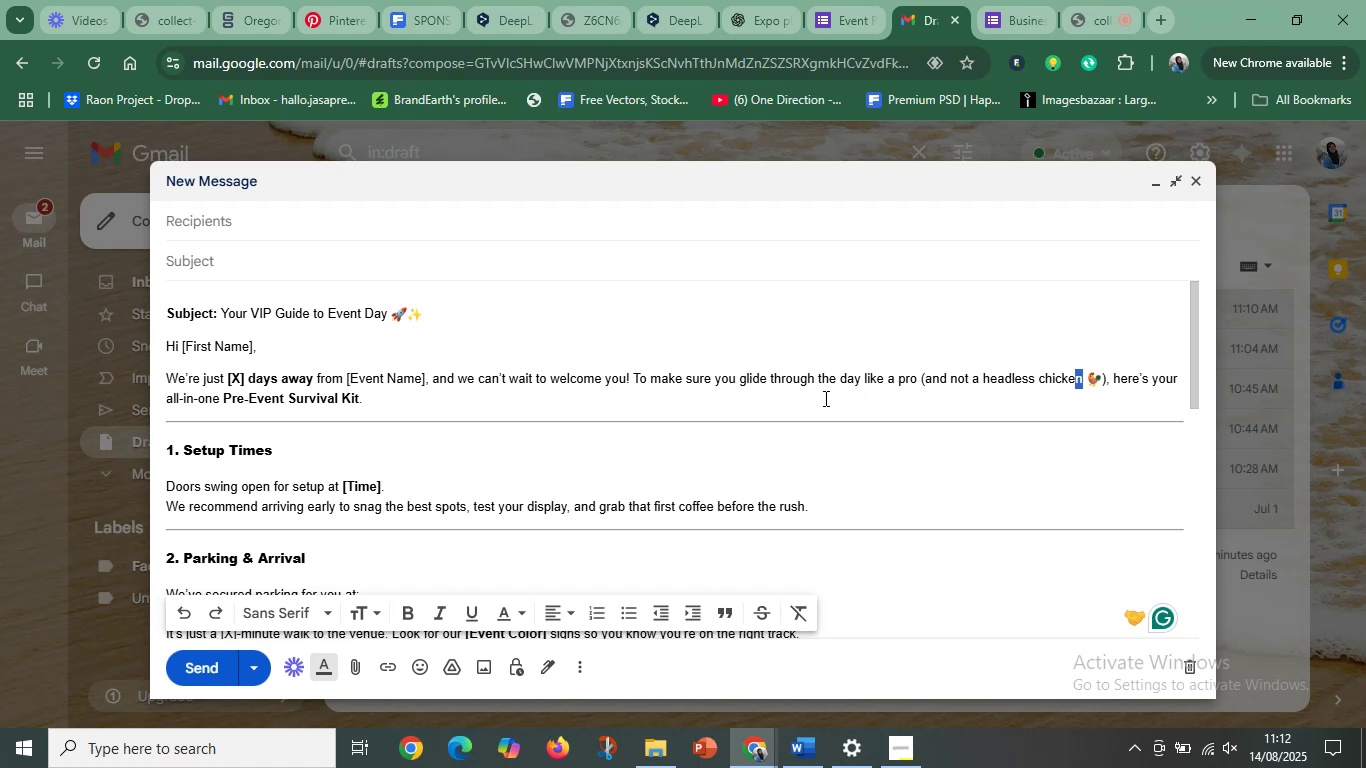 
left_click([802, 397])
 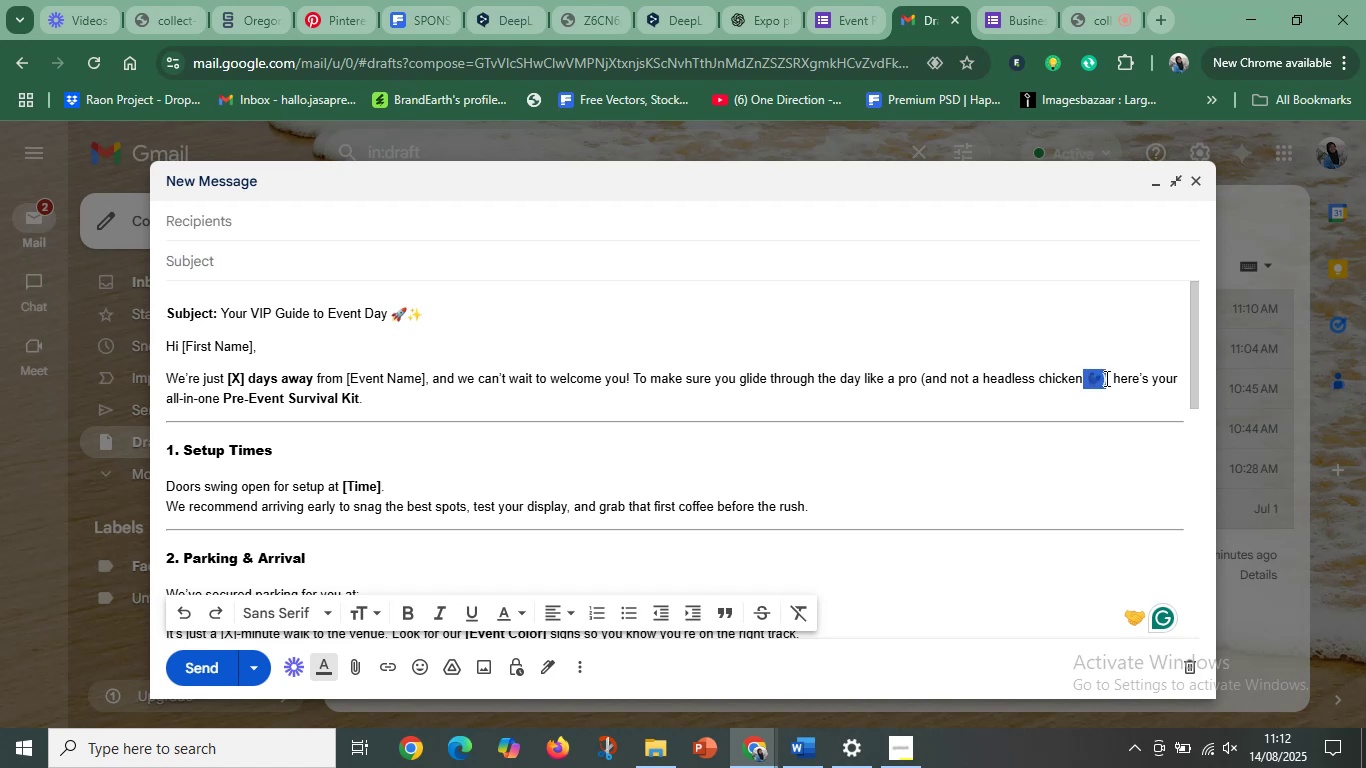 
key(Backspace)
 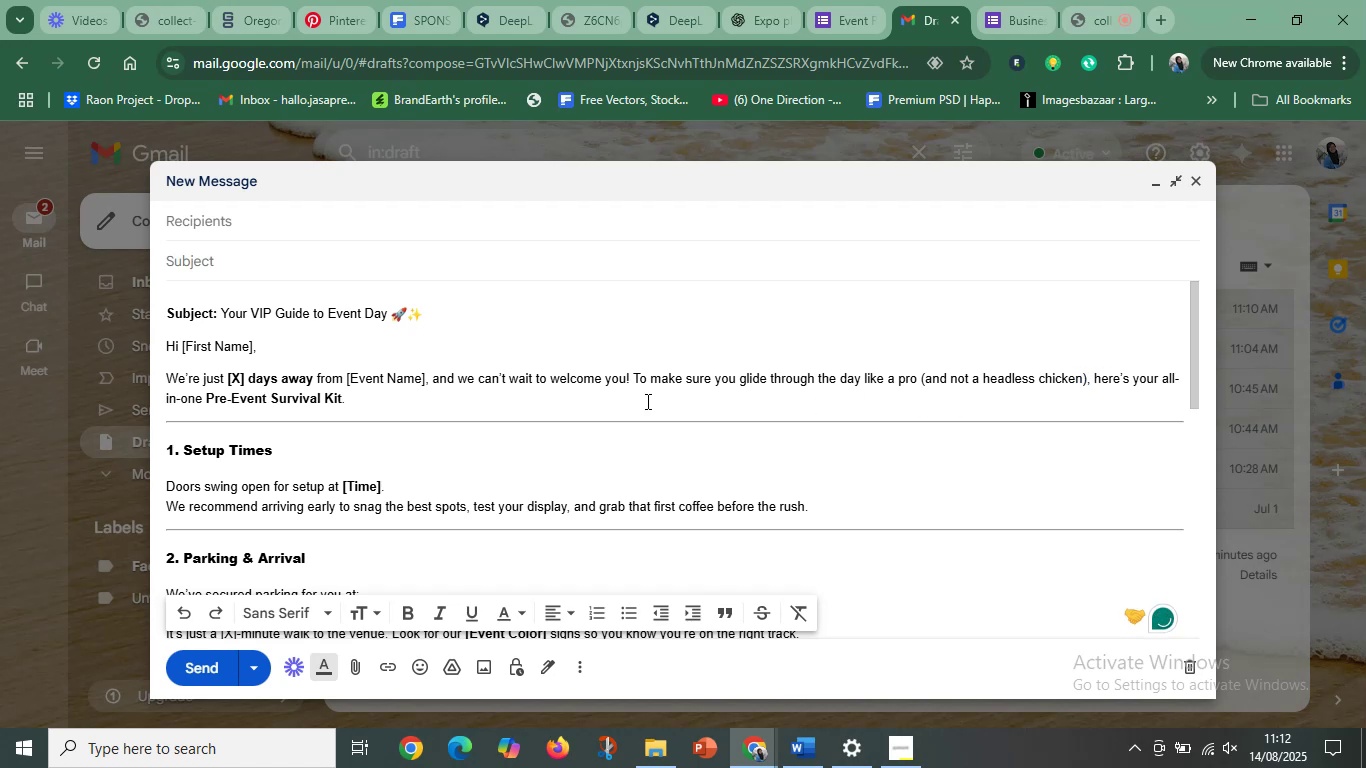 
left_click([390, 392])
 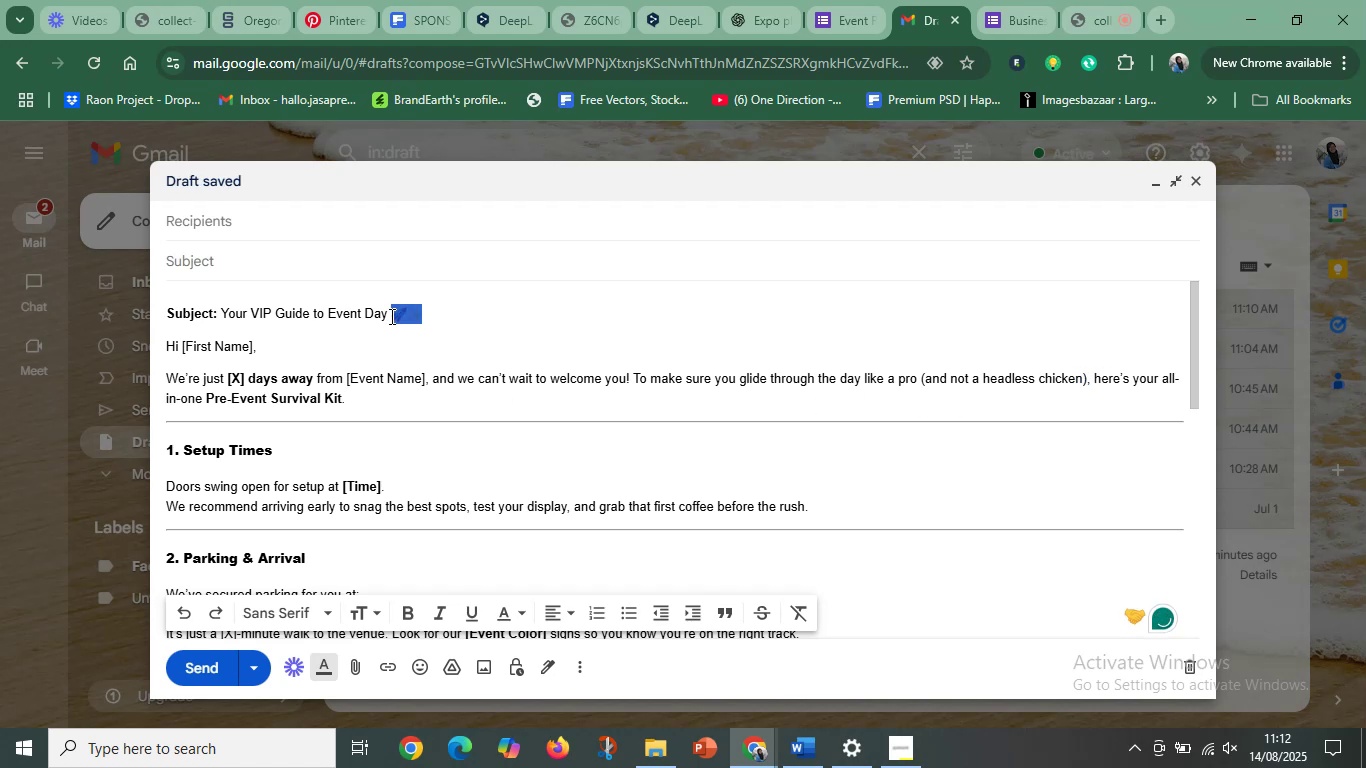 
key(Backspace)
 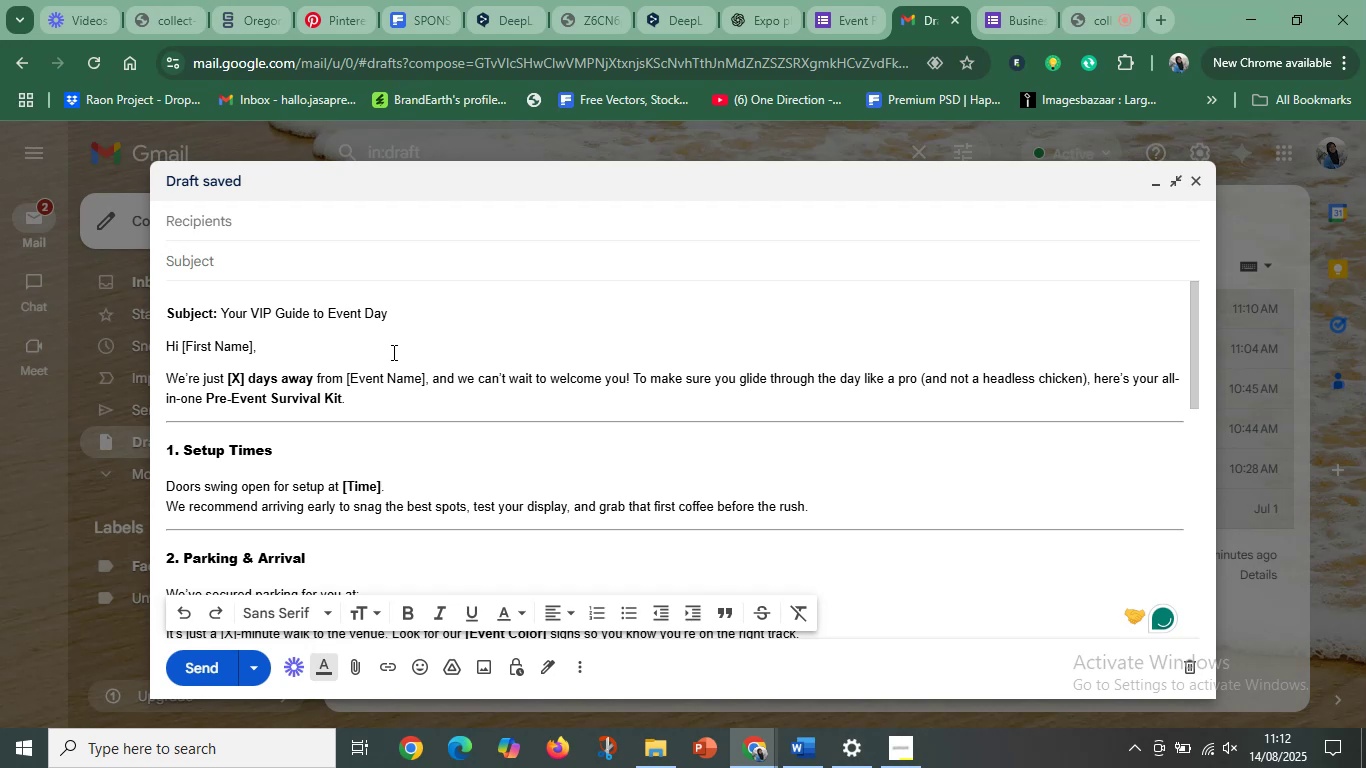 
scroll: coordinate [379, 396], scroll_direction: down, amount: 9.0
 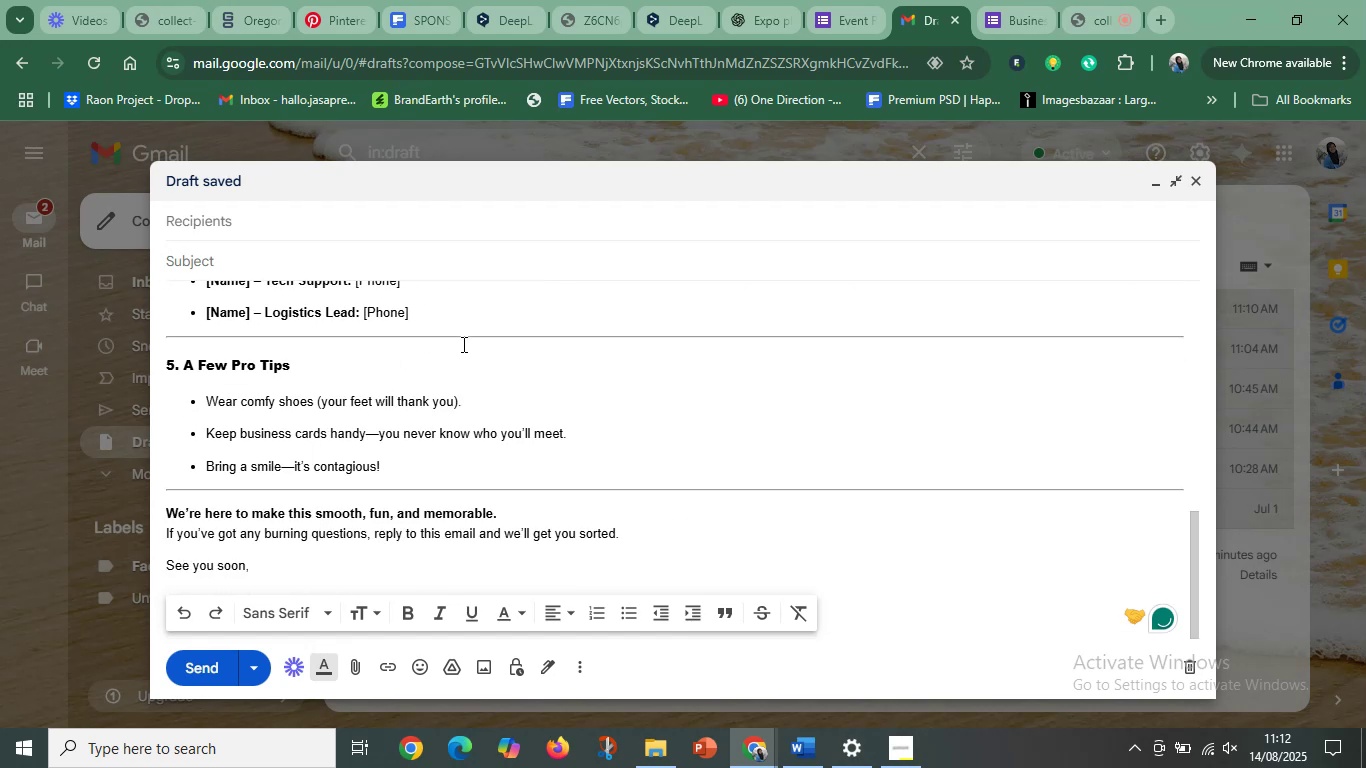 
left_click([467, 338])
 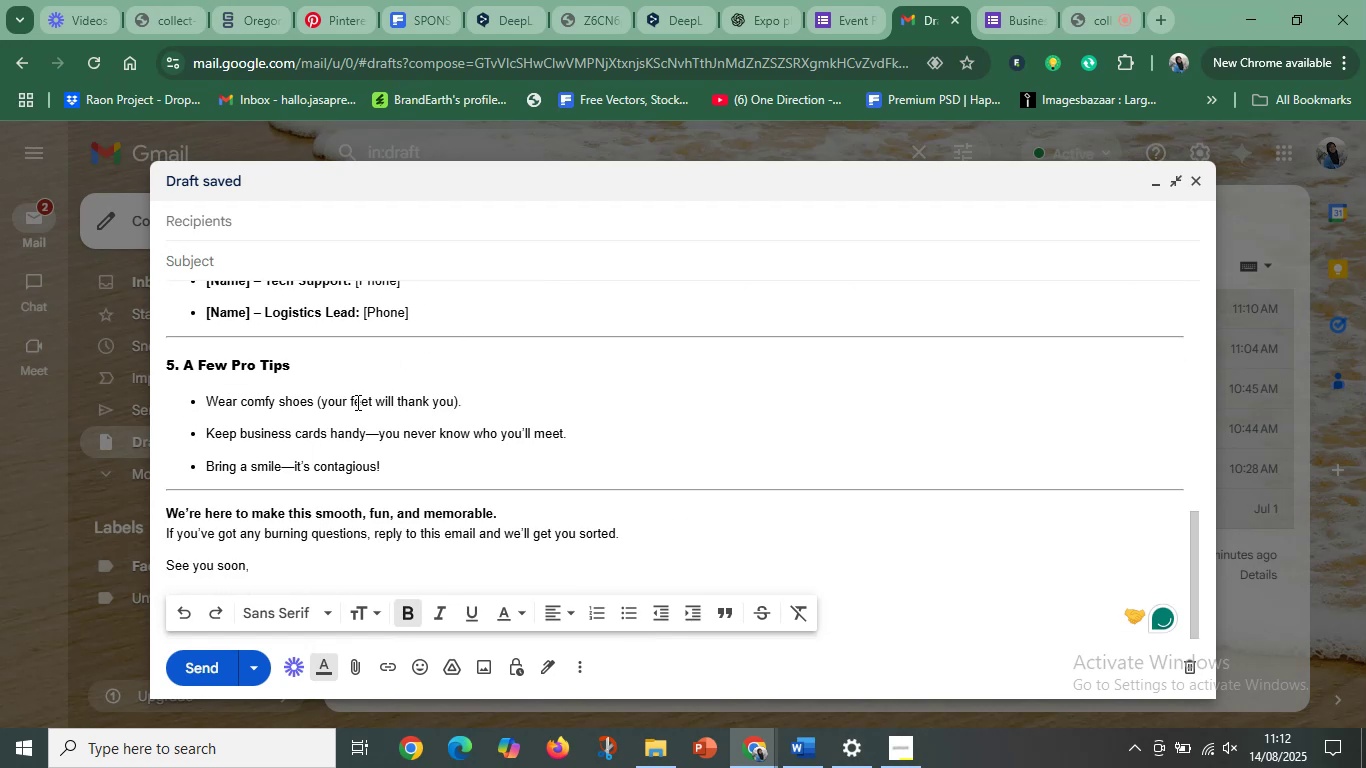 
key(Control+A)
 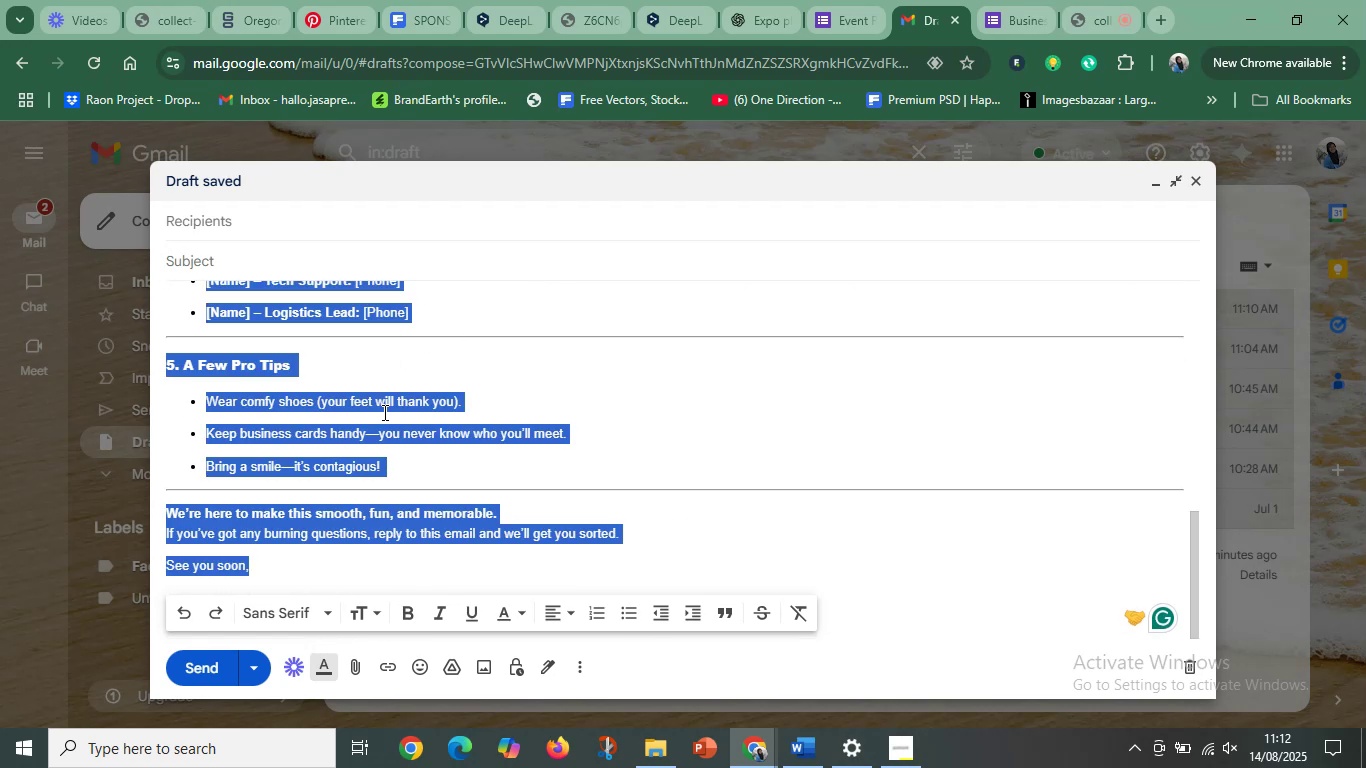 
key(Control+C)
 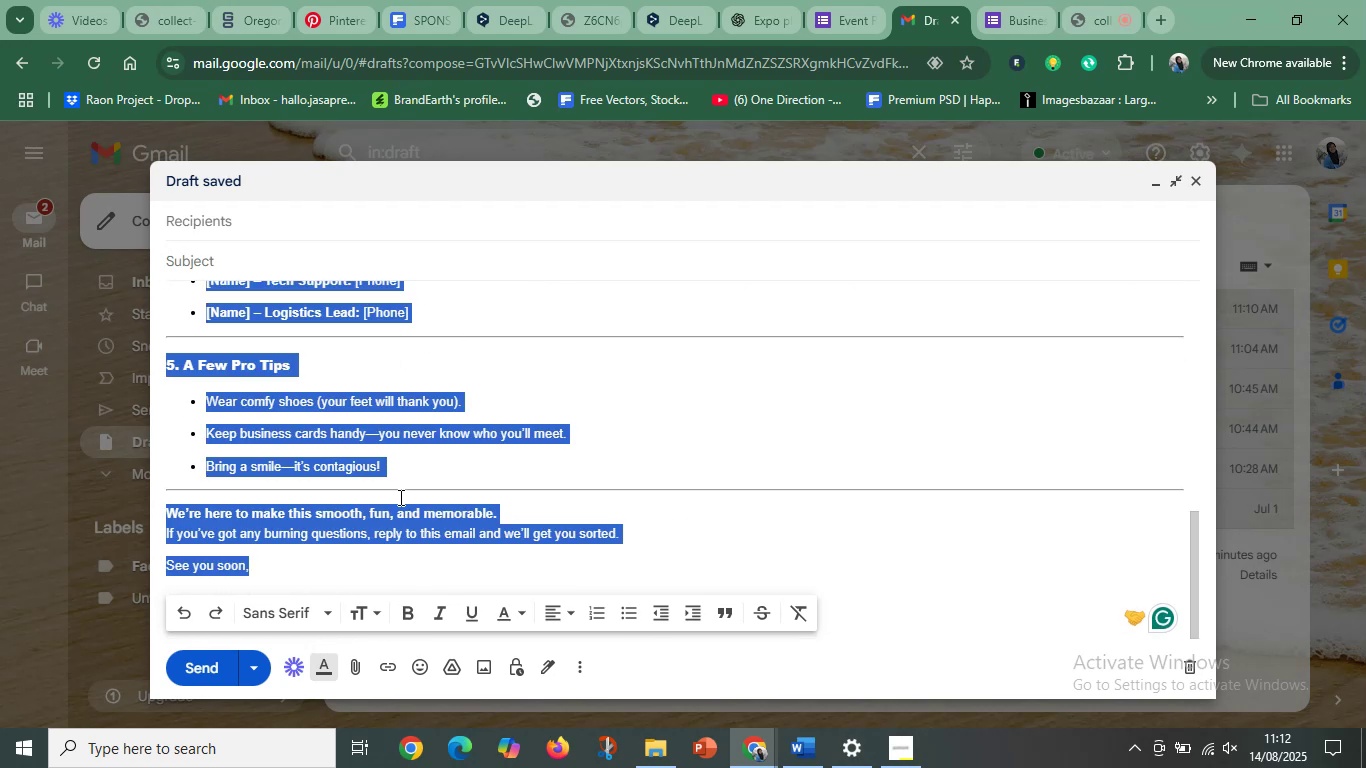 
left_click([399, 497])
 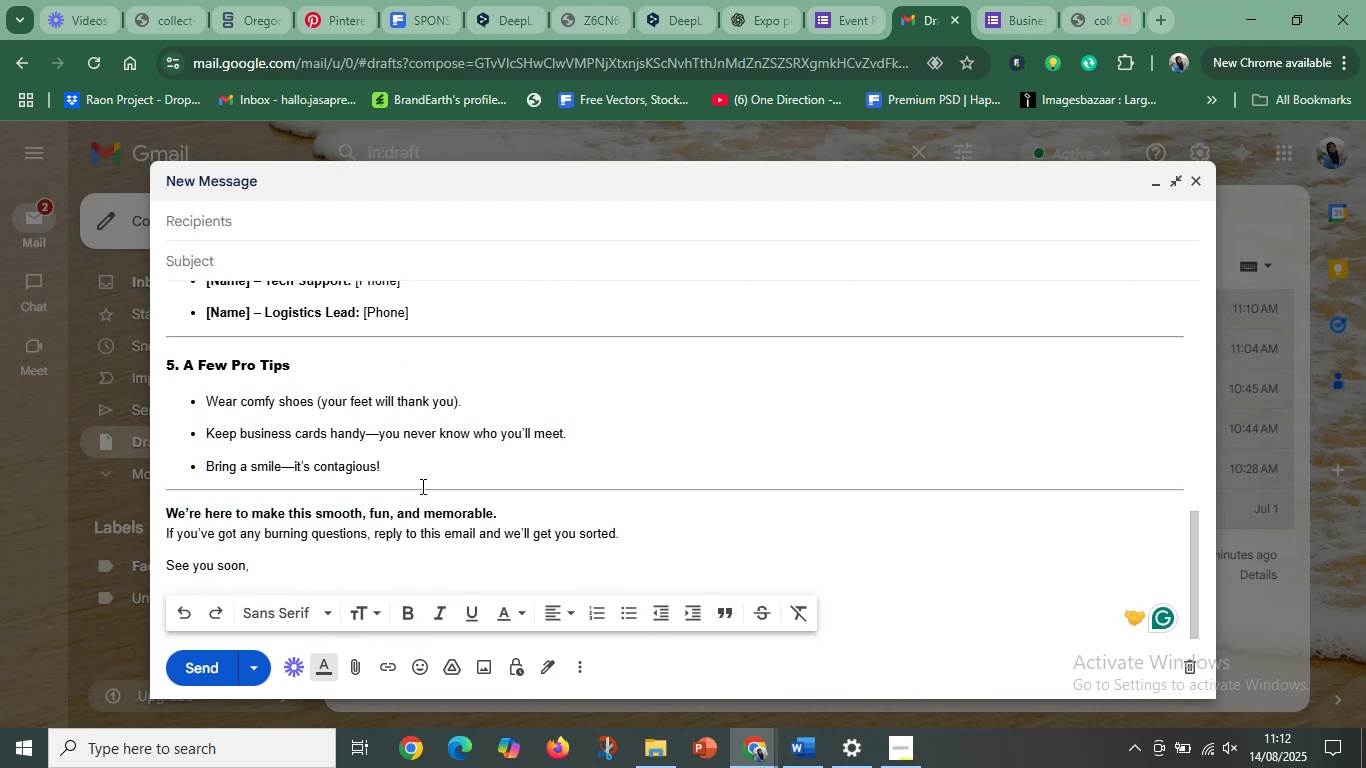 
left_click([422, 486])
 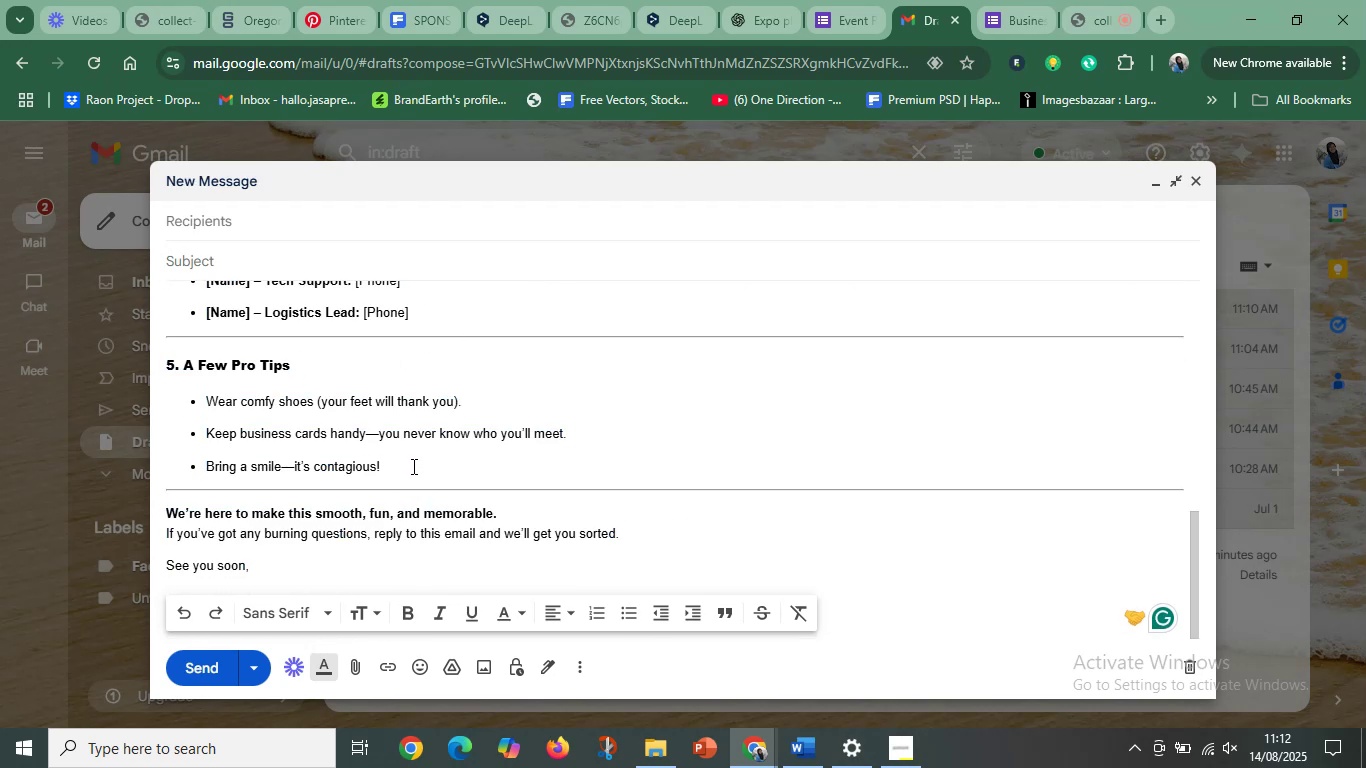 
left_click([412, 466])
 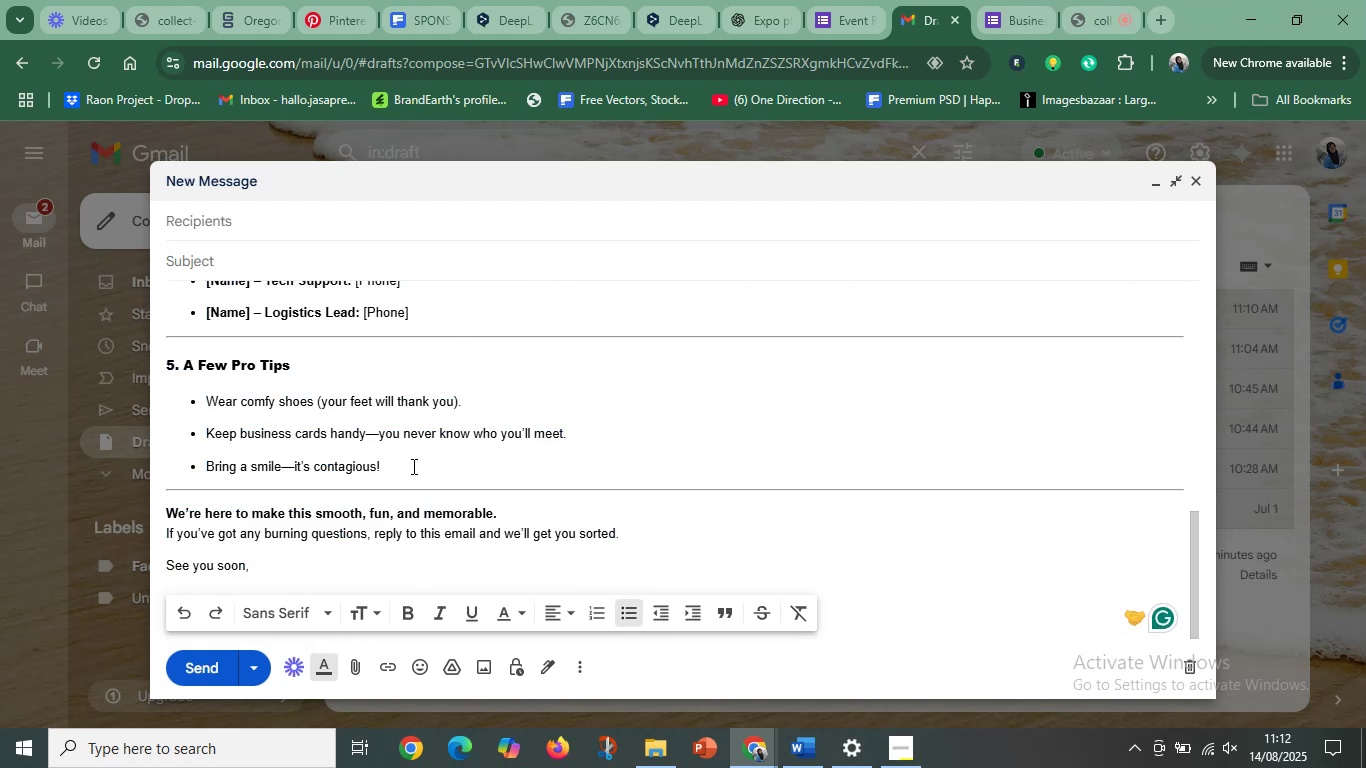 
key(Delete)
 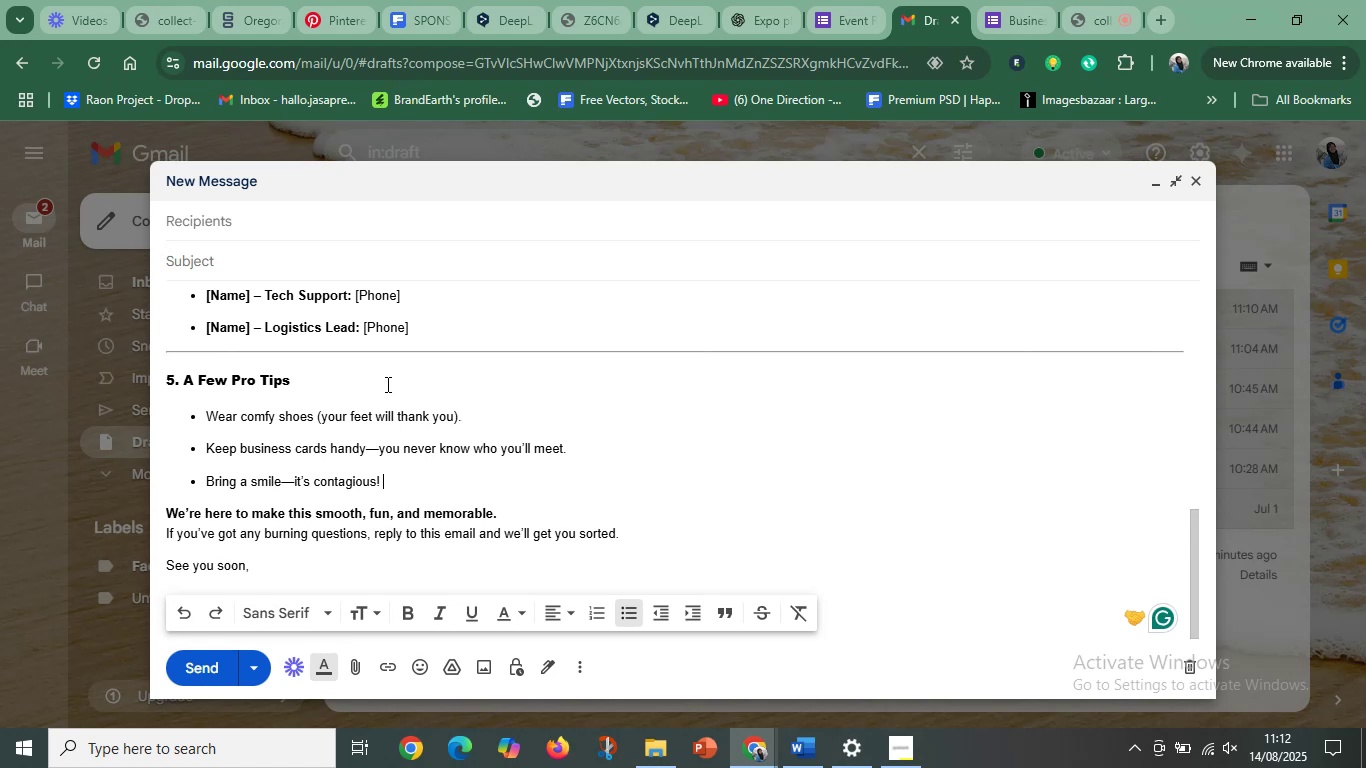 
left_click([434, 320])
 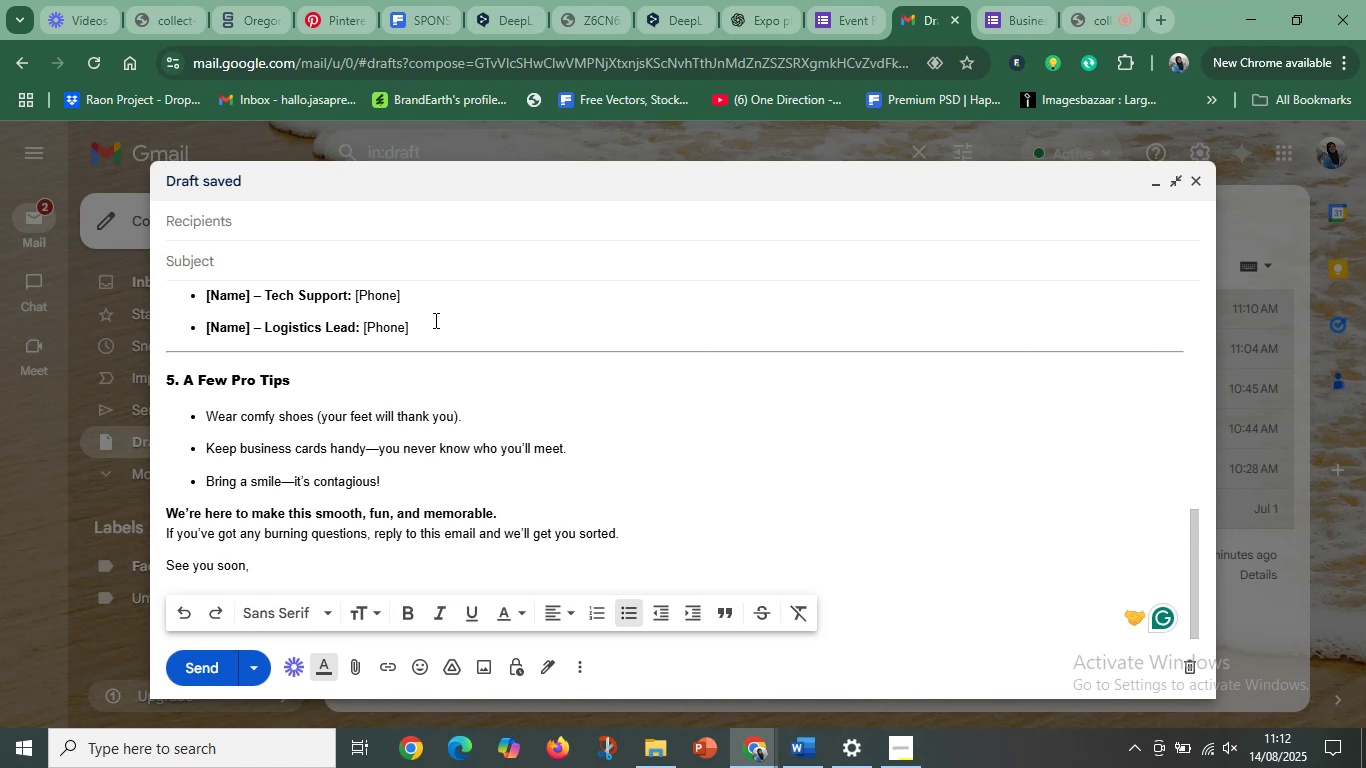 
key(Delete)
 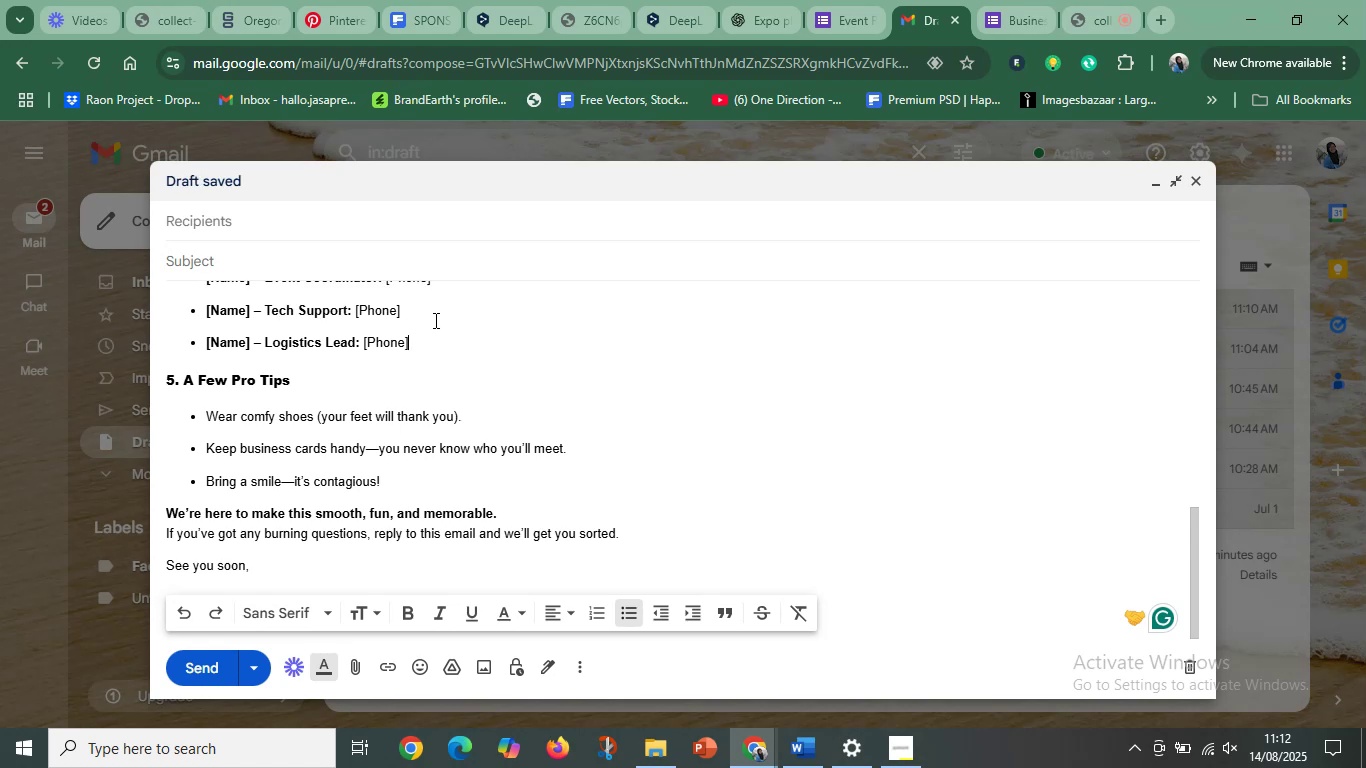 
scroll: coordinate [434, 321], scroll_direction: up, amount: 3.0
 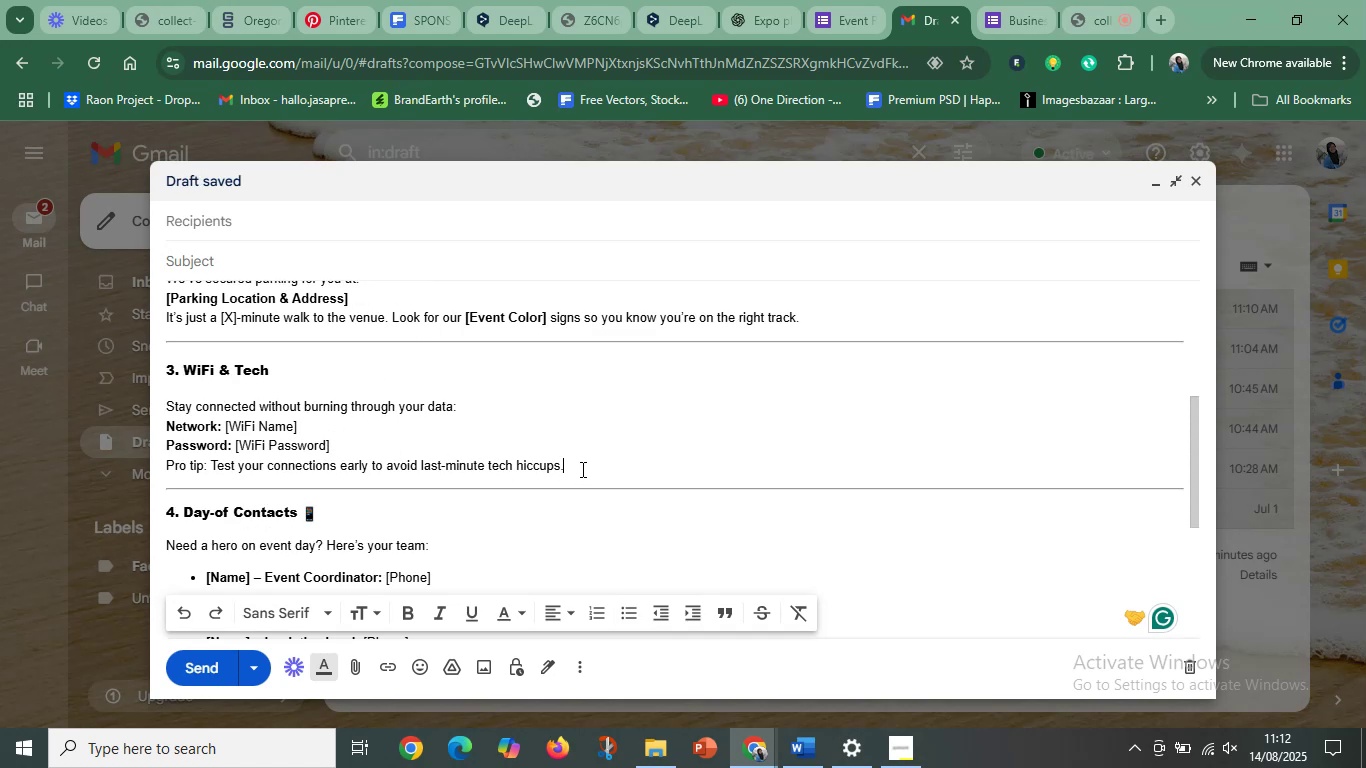 
key(Delete)
 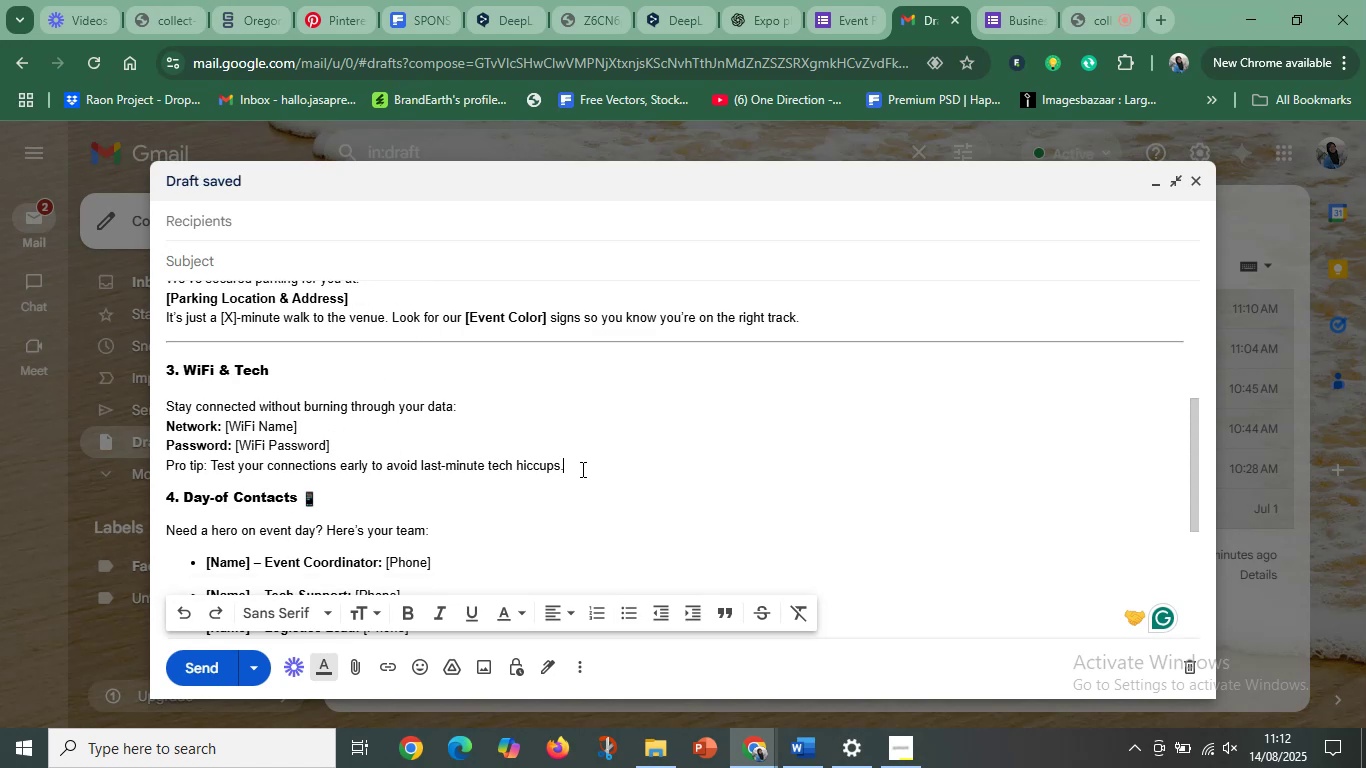 
scroll: coordinate [581, 469], scroll_direction: up, amount: 2.0
 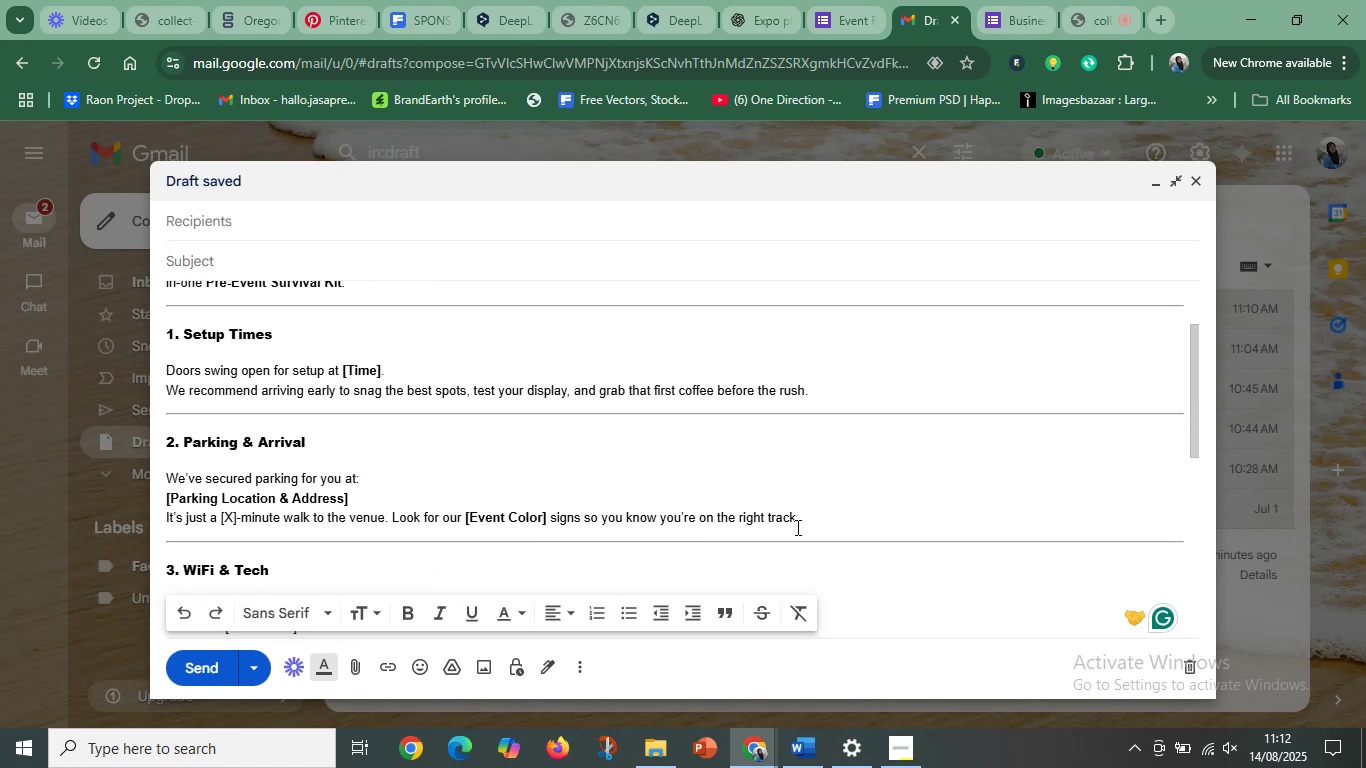 
left_click([830, 524])
 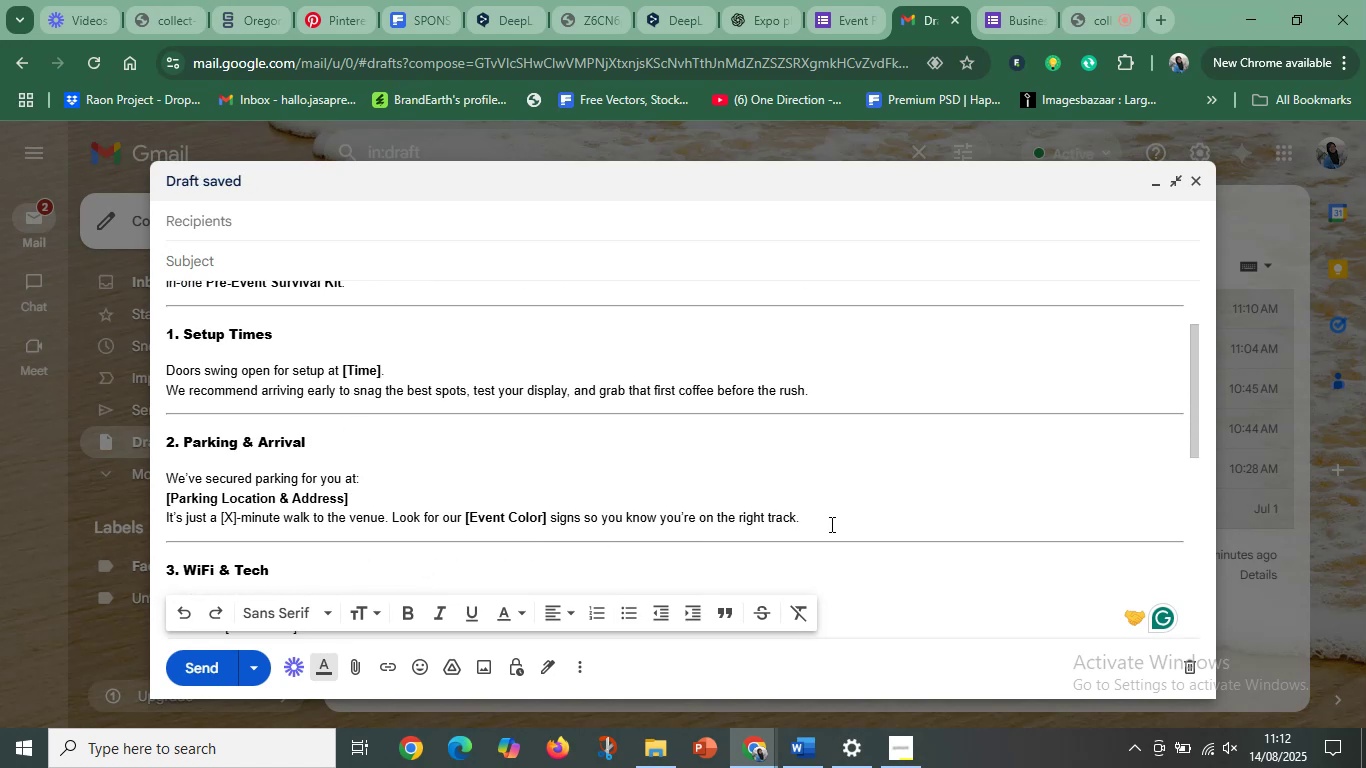 
key(Delete)
 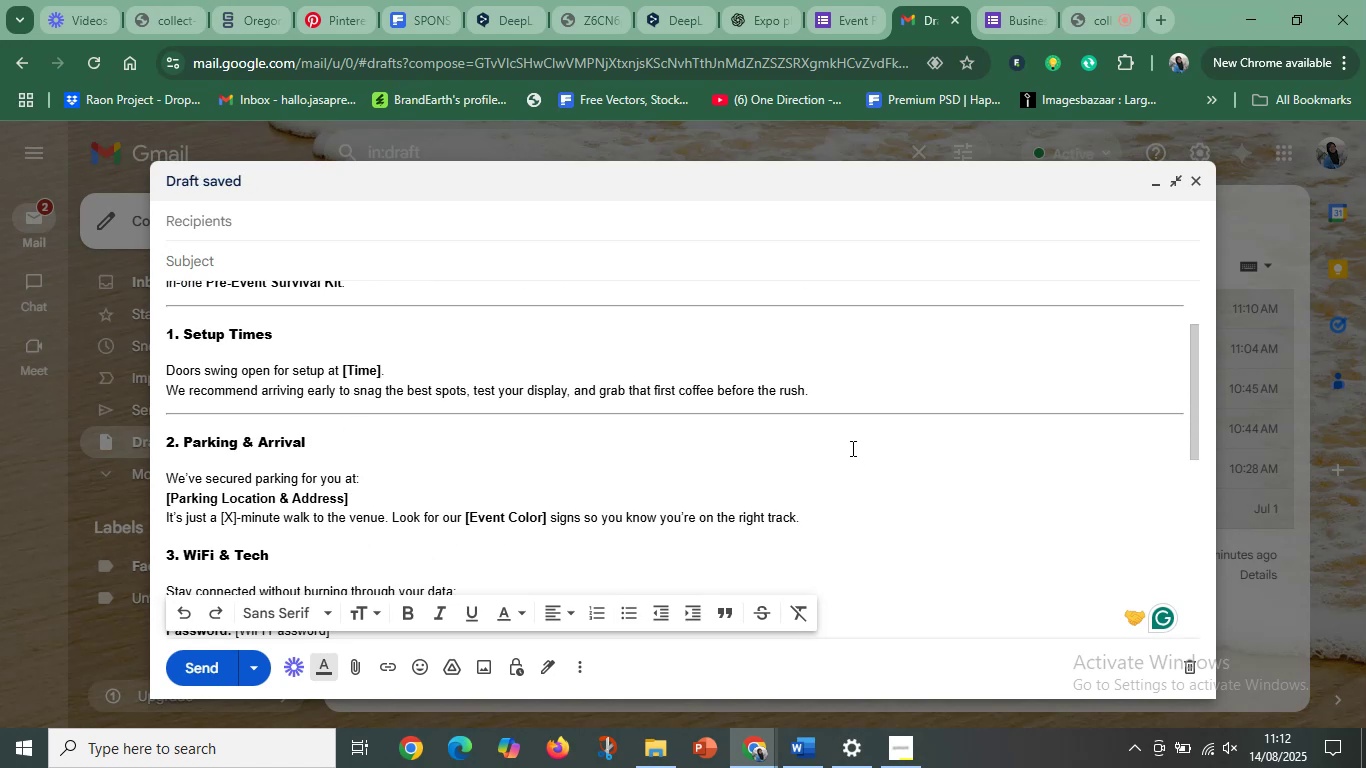 
left_click([843, 394])
 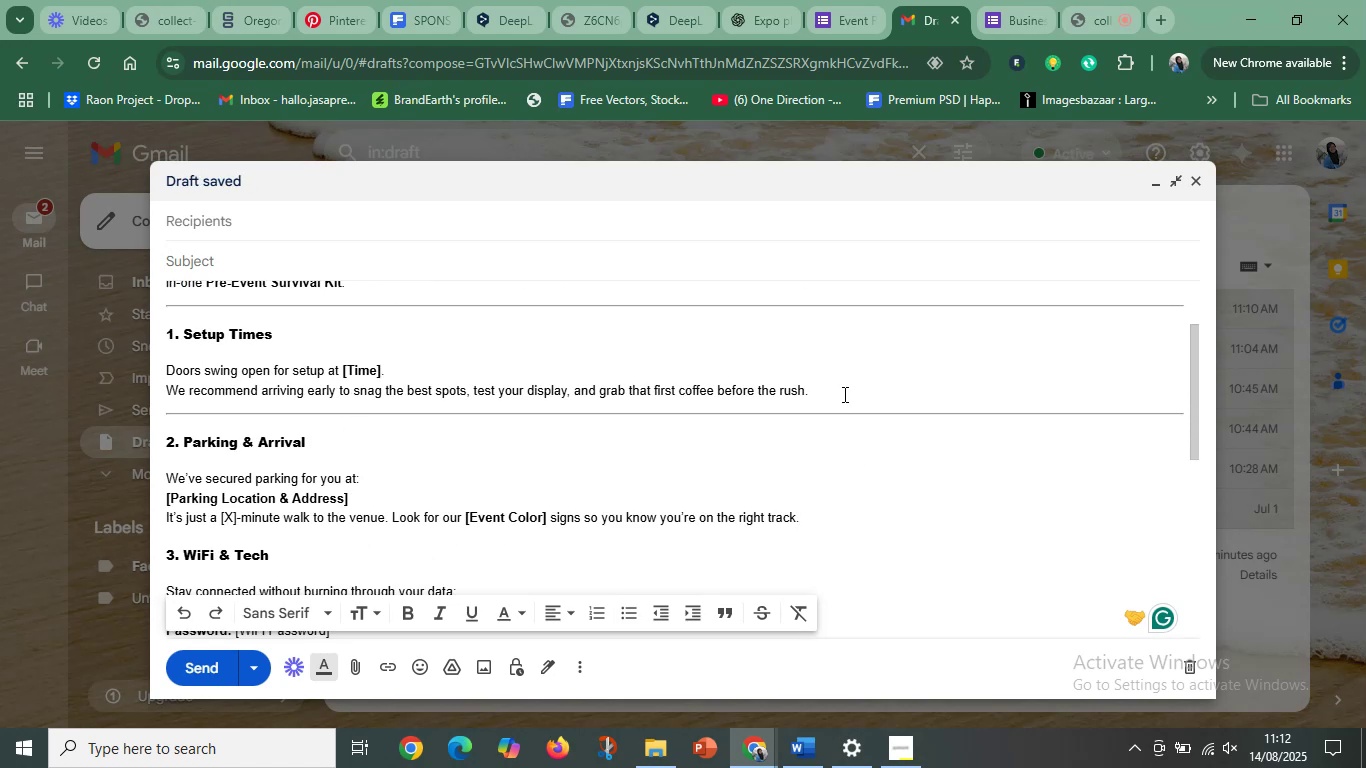 
key(Delete)
 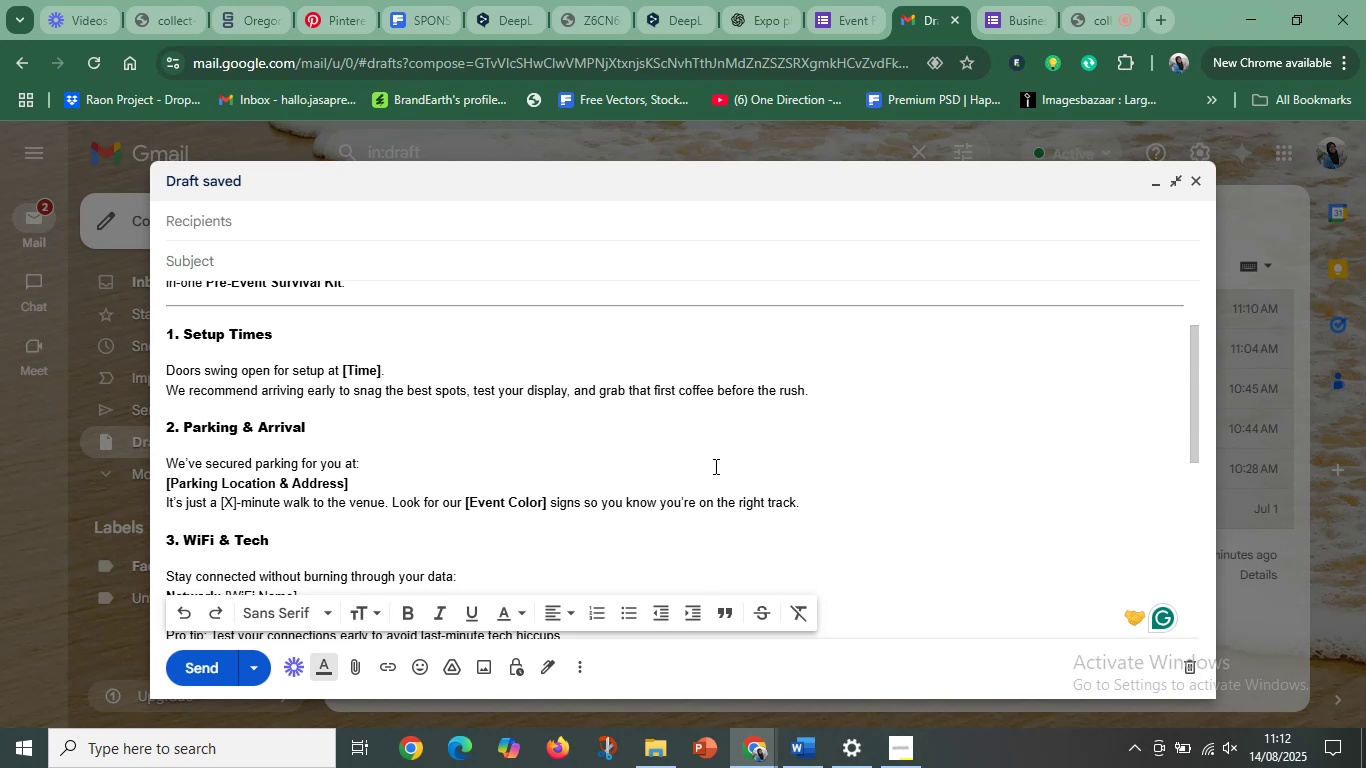 
scroll: coordinate [708, 469], scroll_direction: up, amount: 3.0
 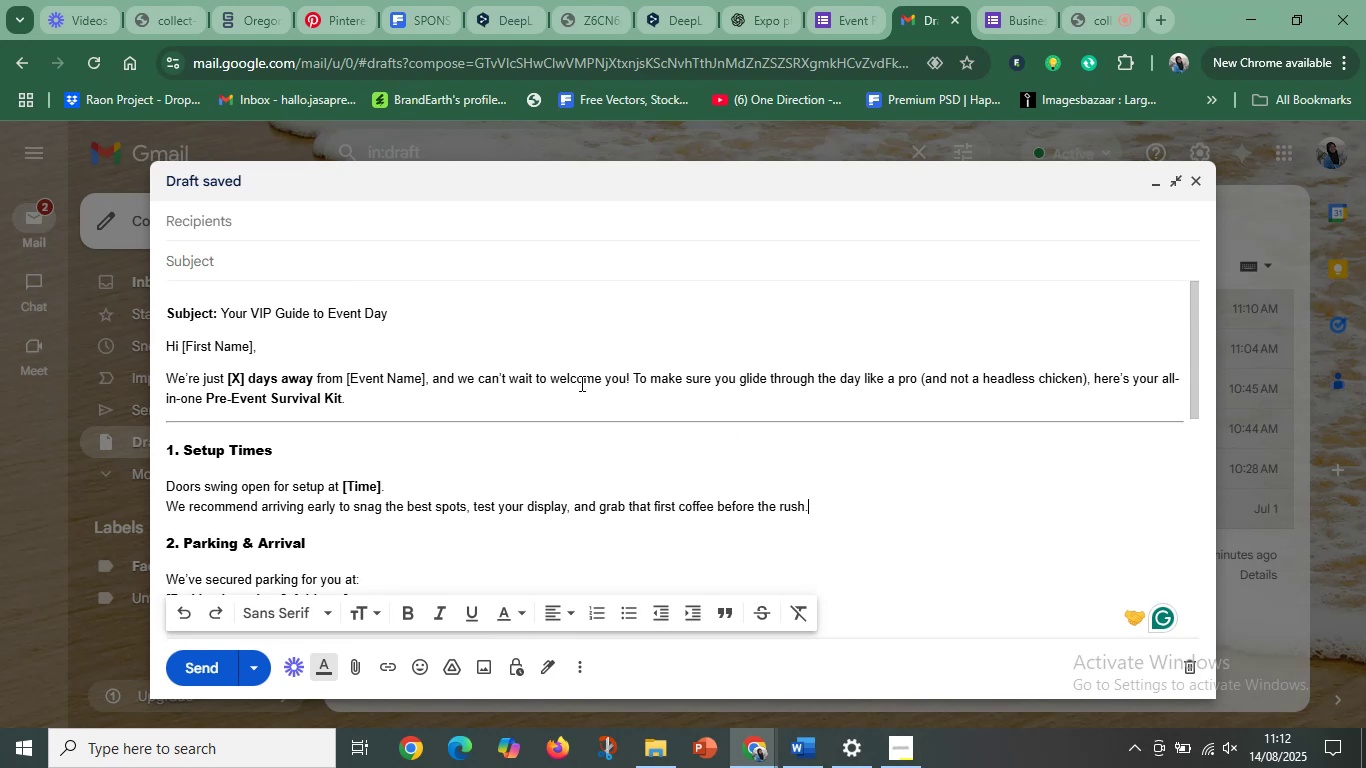 
left_click([561, 381])
 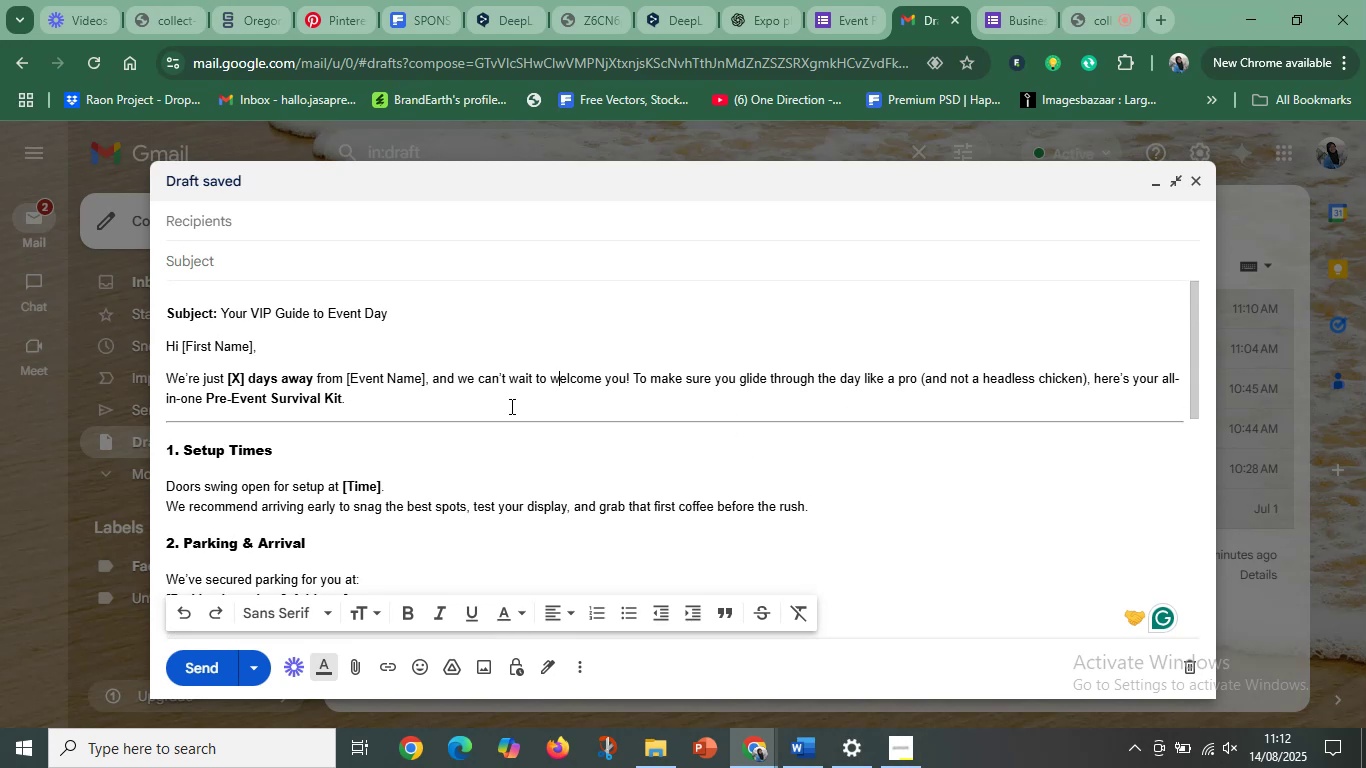 
left_click([508, 407])
 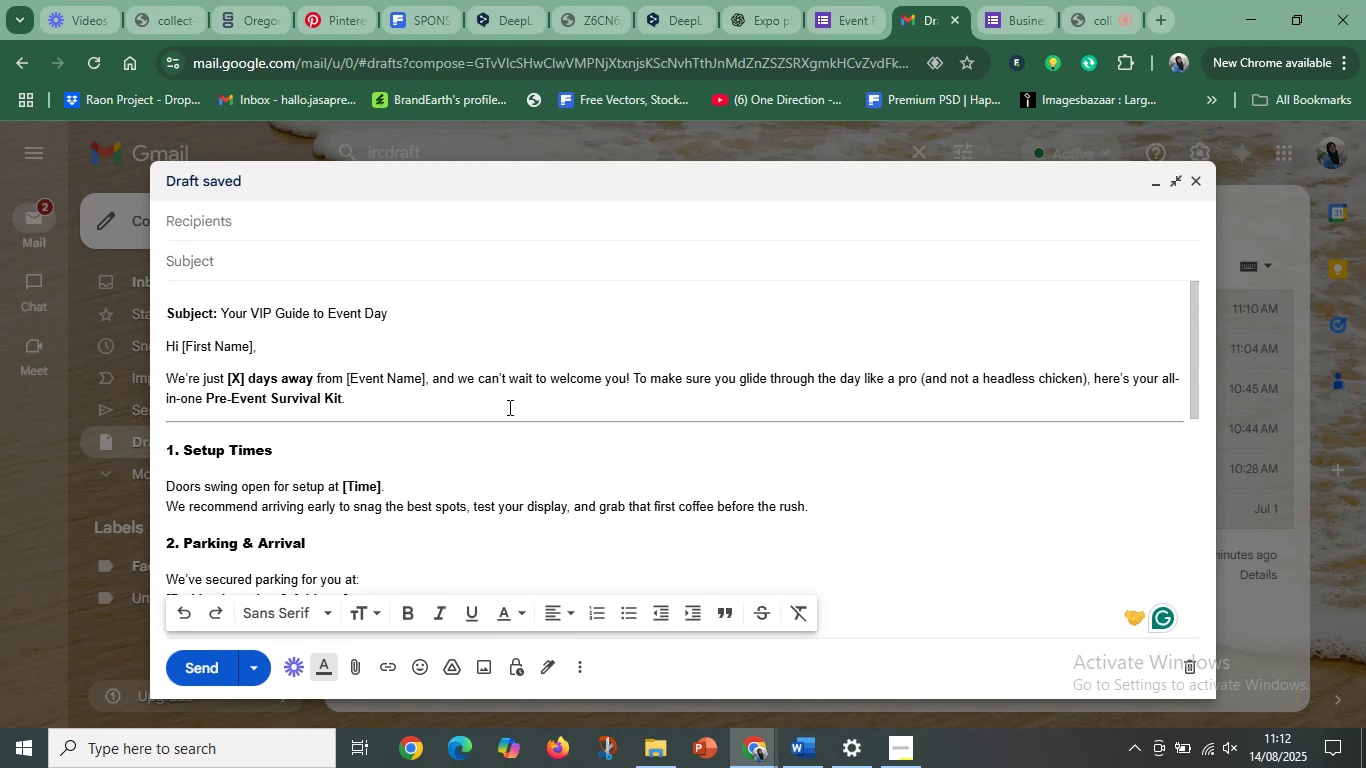 
key(Delete)
 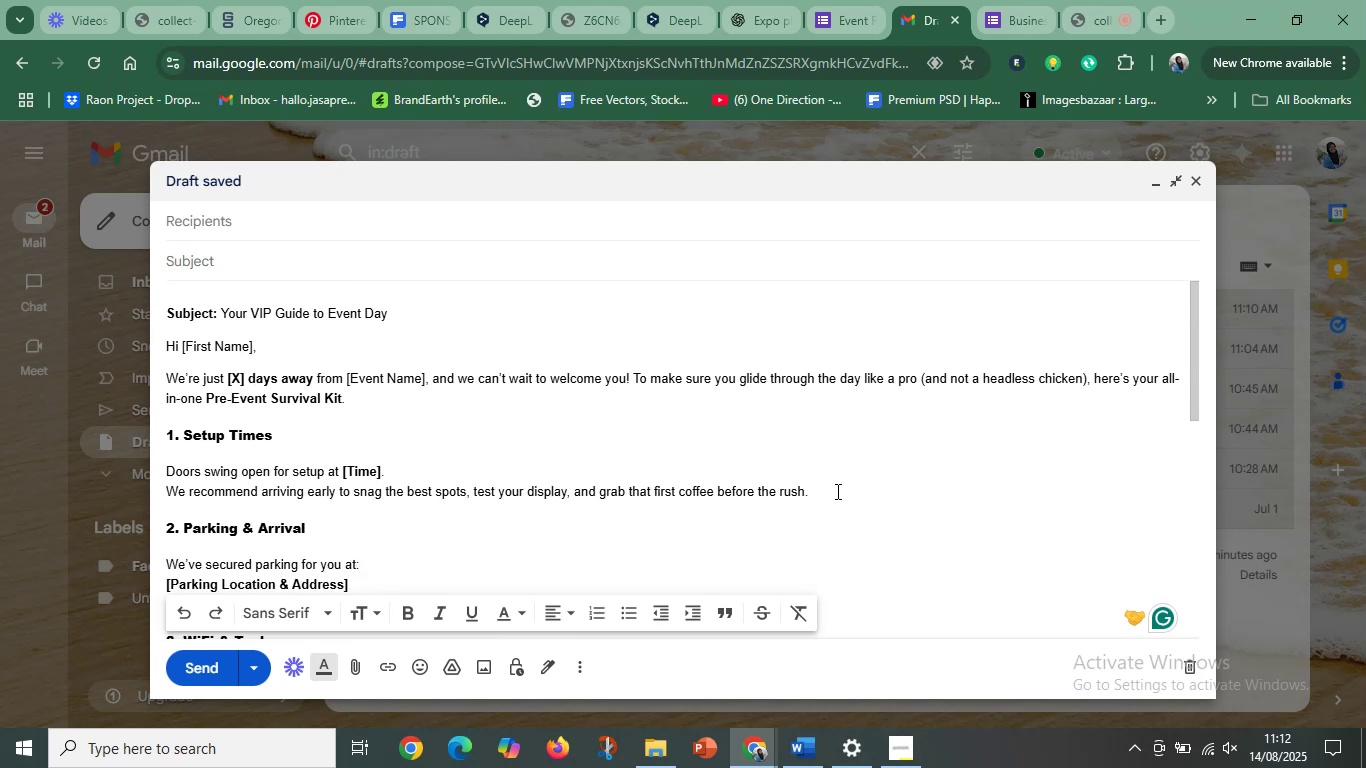 
key(Enter)
 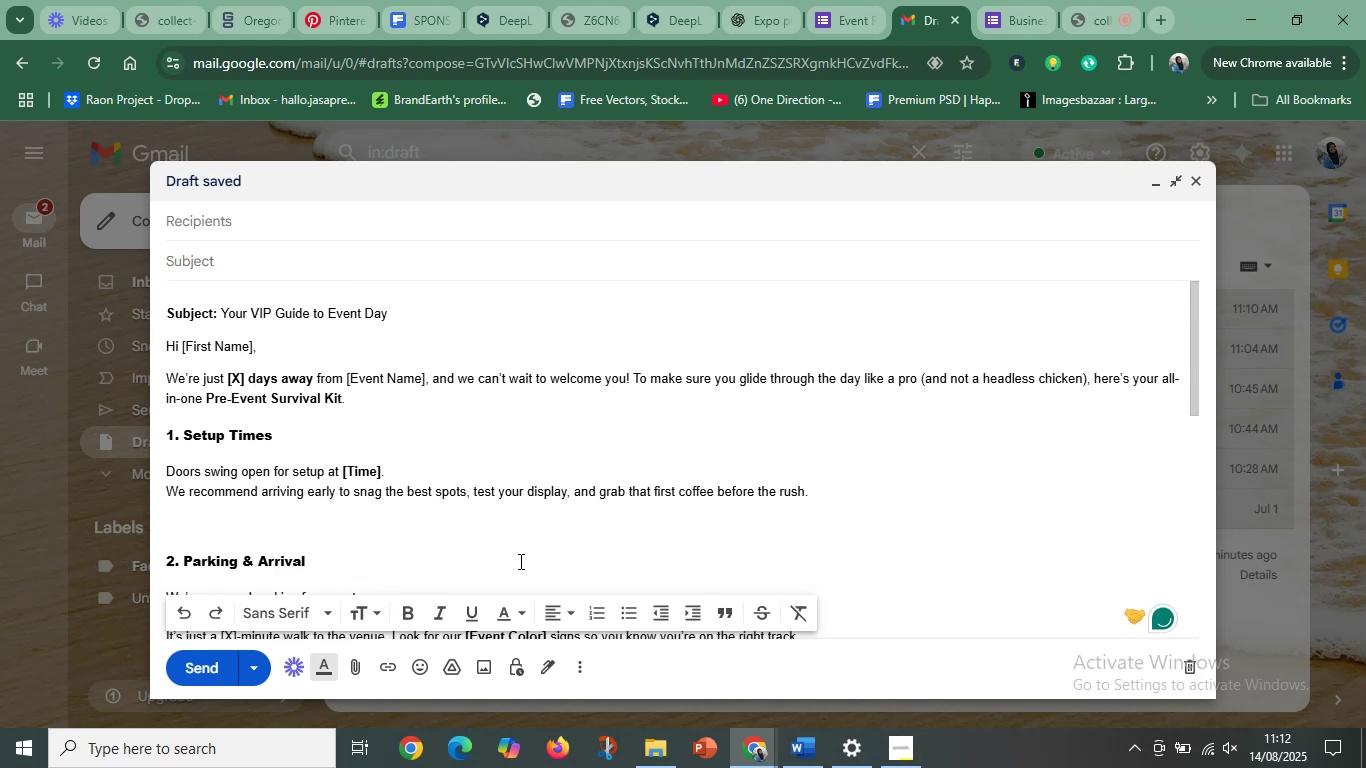 
scroll: coordinate [629, 503], scroll_direction: down, amount: 3.0
 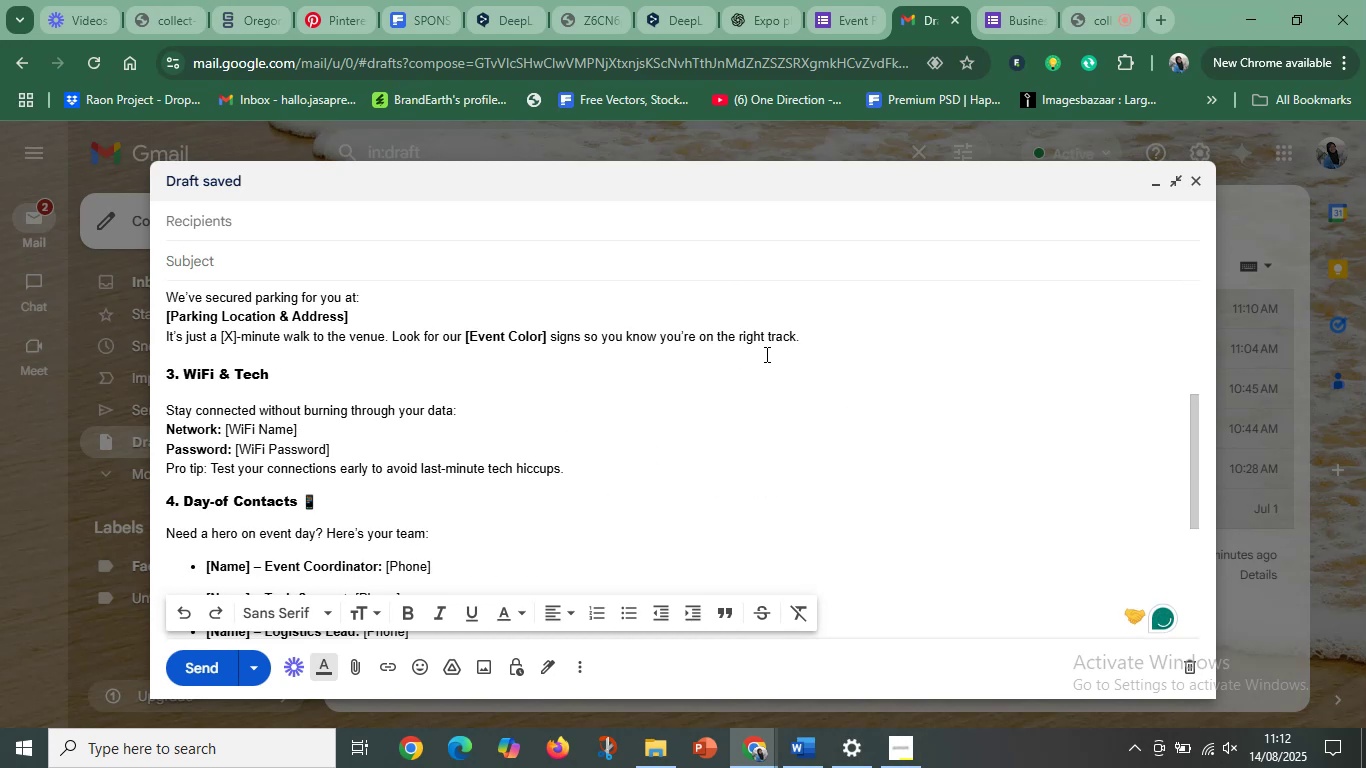 
left_click([821, 326])
 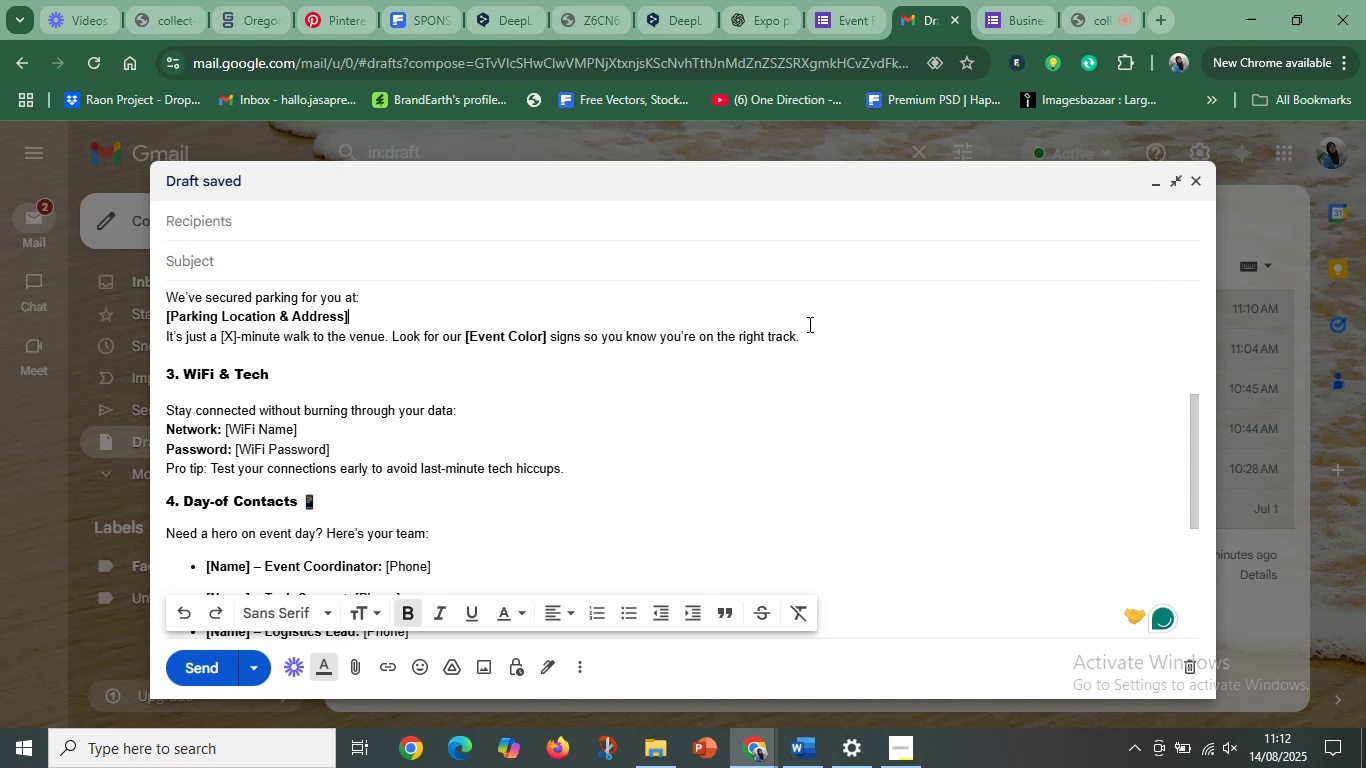 
left_click([807, 336])
 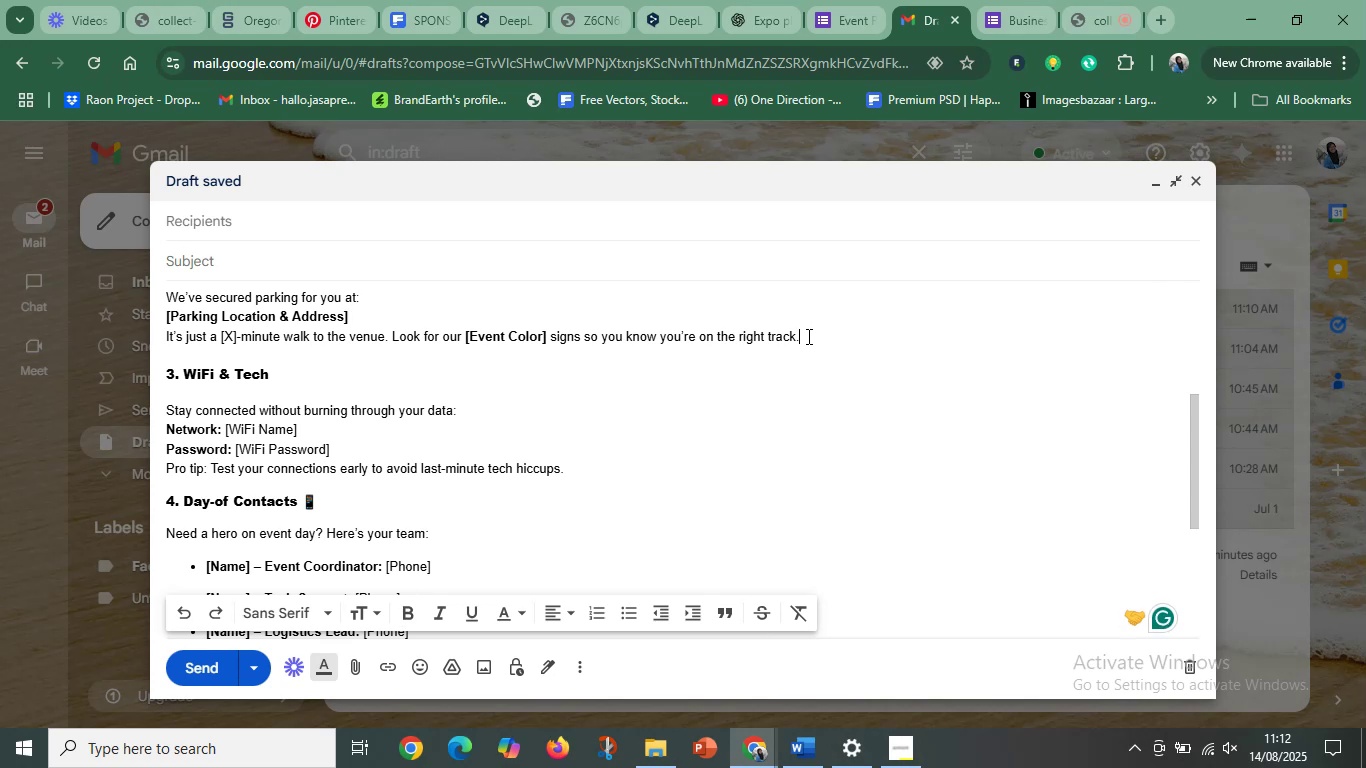 
key(Enter)
 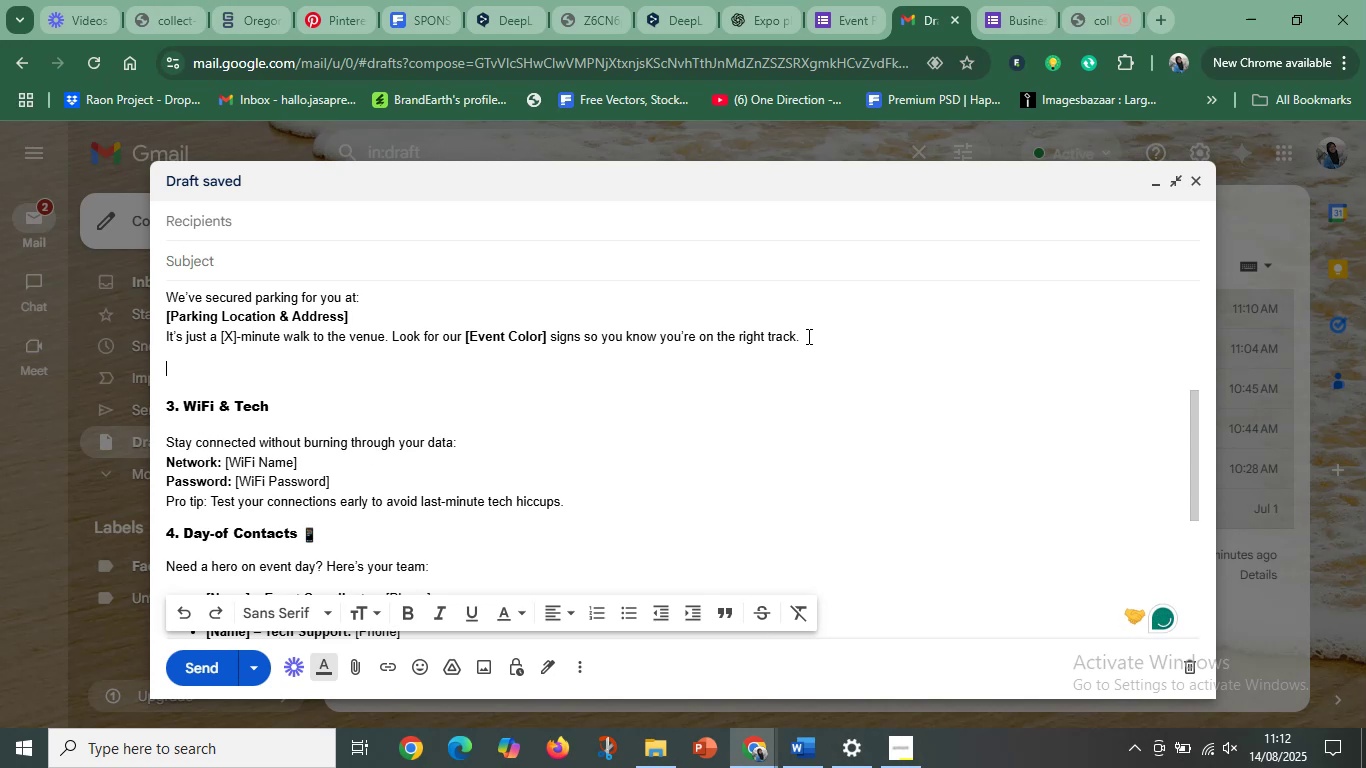 
scroll: coordinate [406, 449], scroll_direction: down, amount: 1.0
 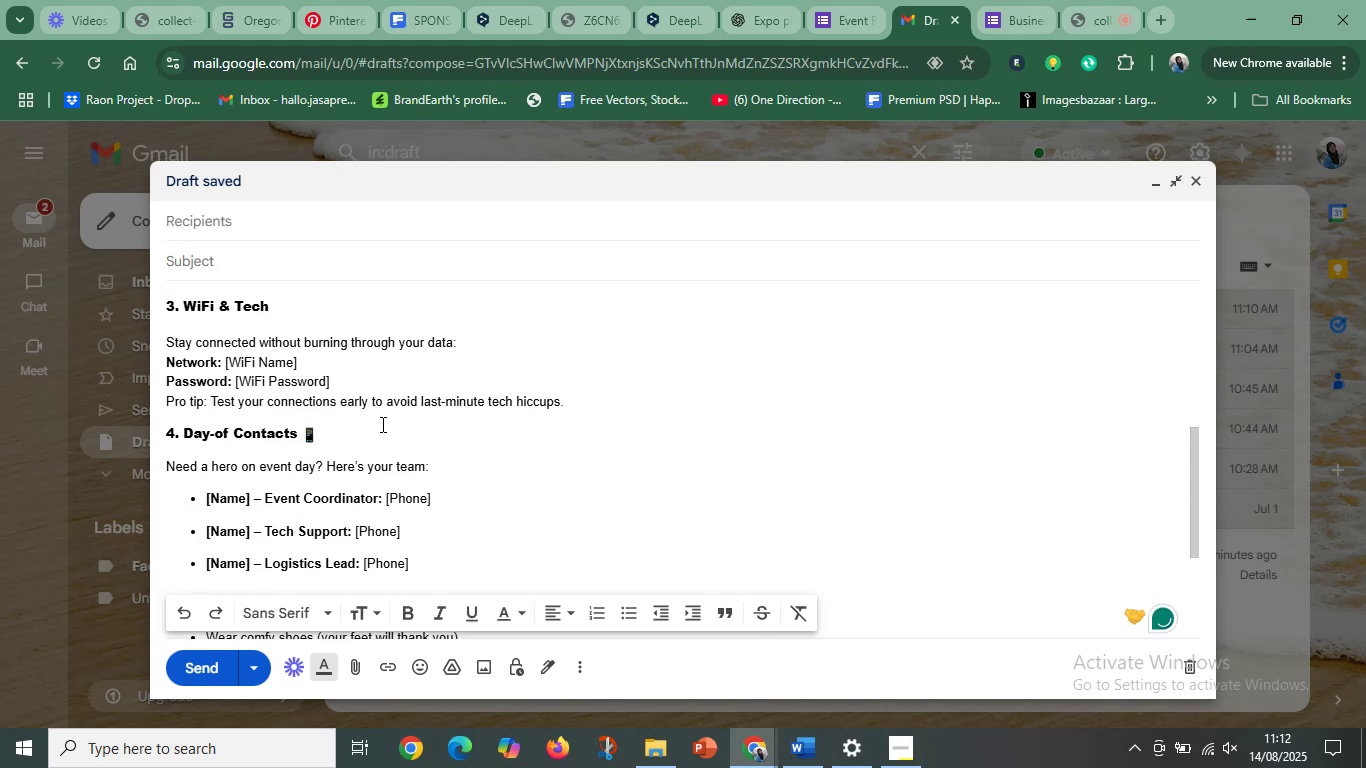 
scroll: coordinate [347, 394], scroll_direction: up, amount: 1.0
 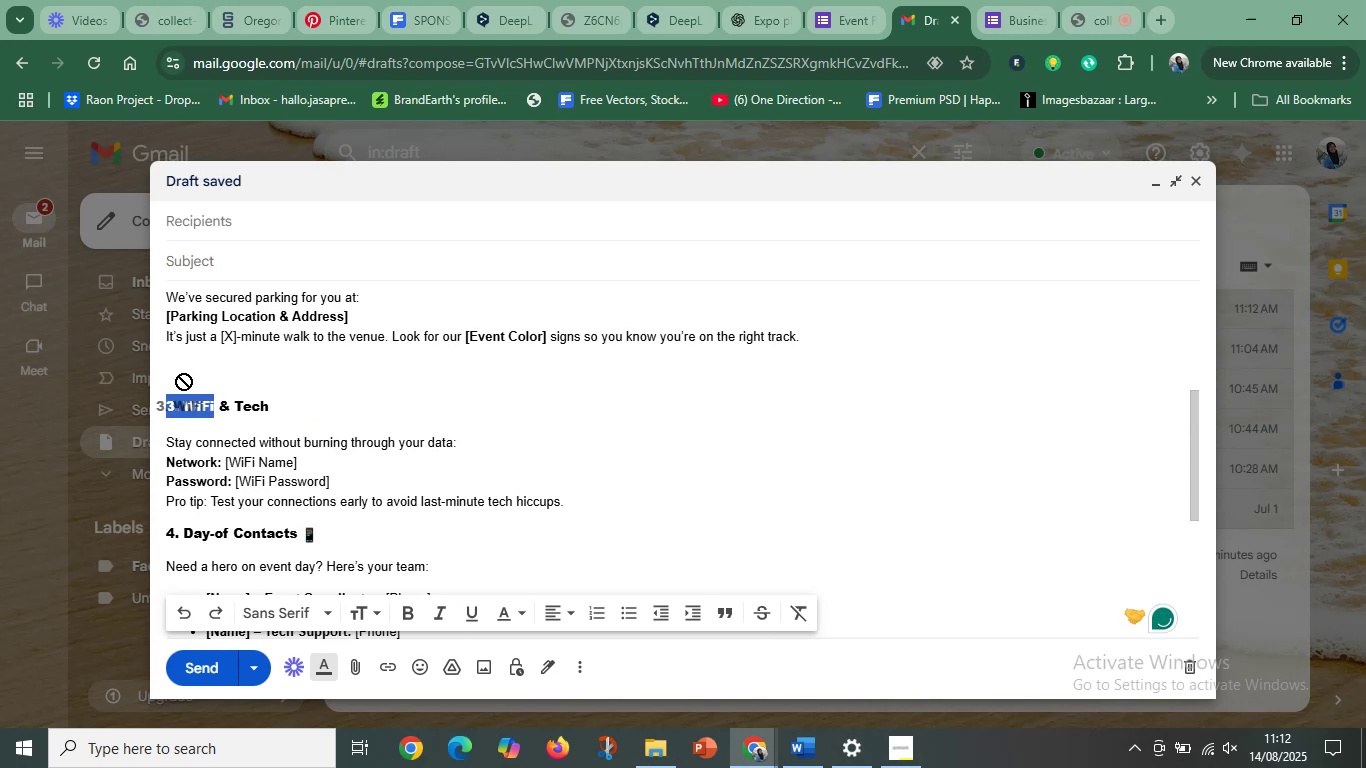 
left_click([174, 369])
 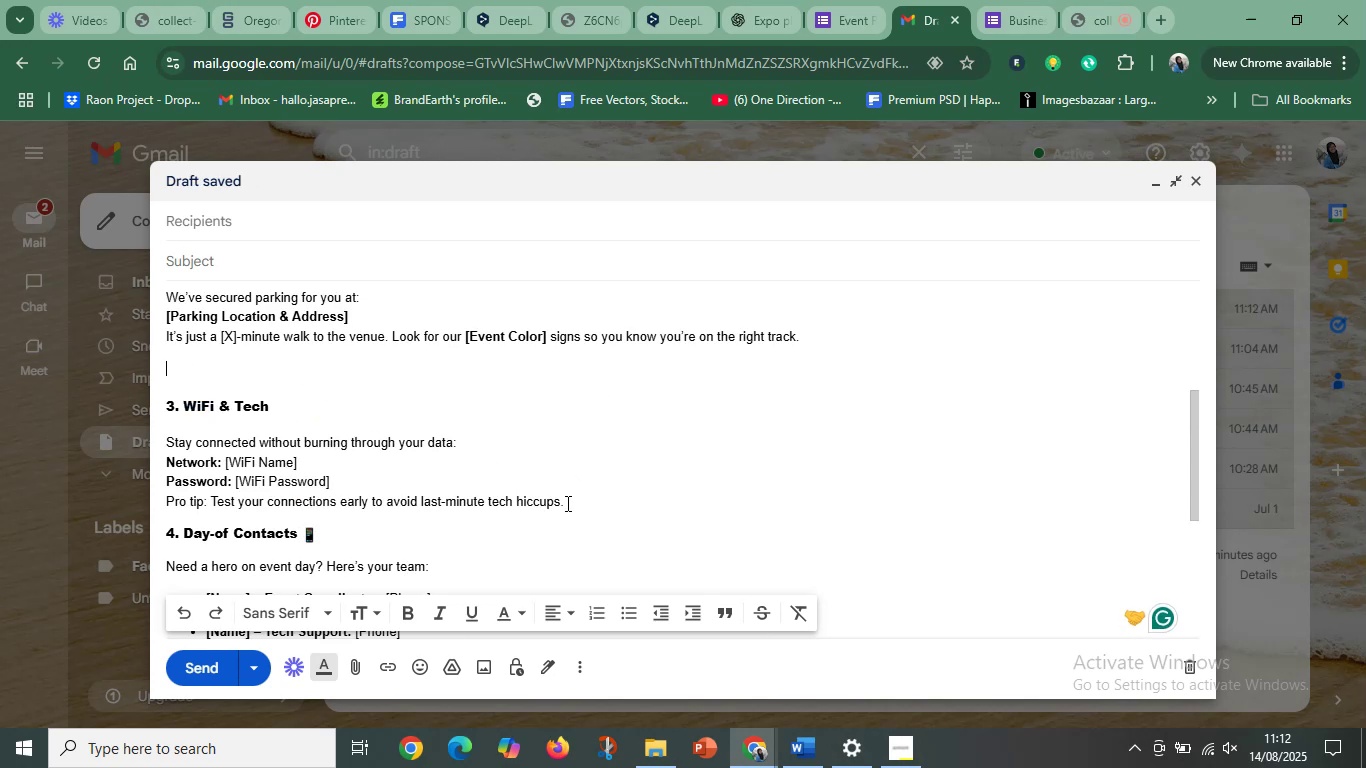 
left_click([597, 504])
 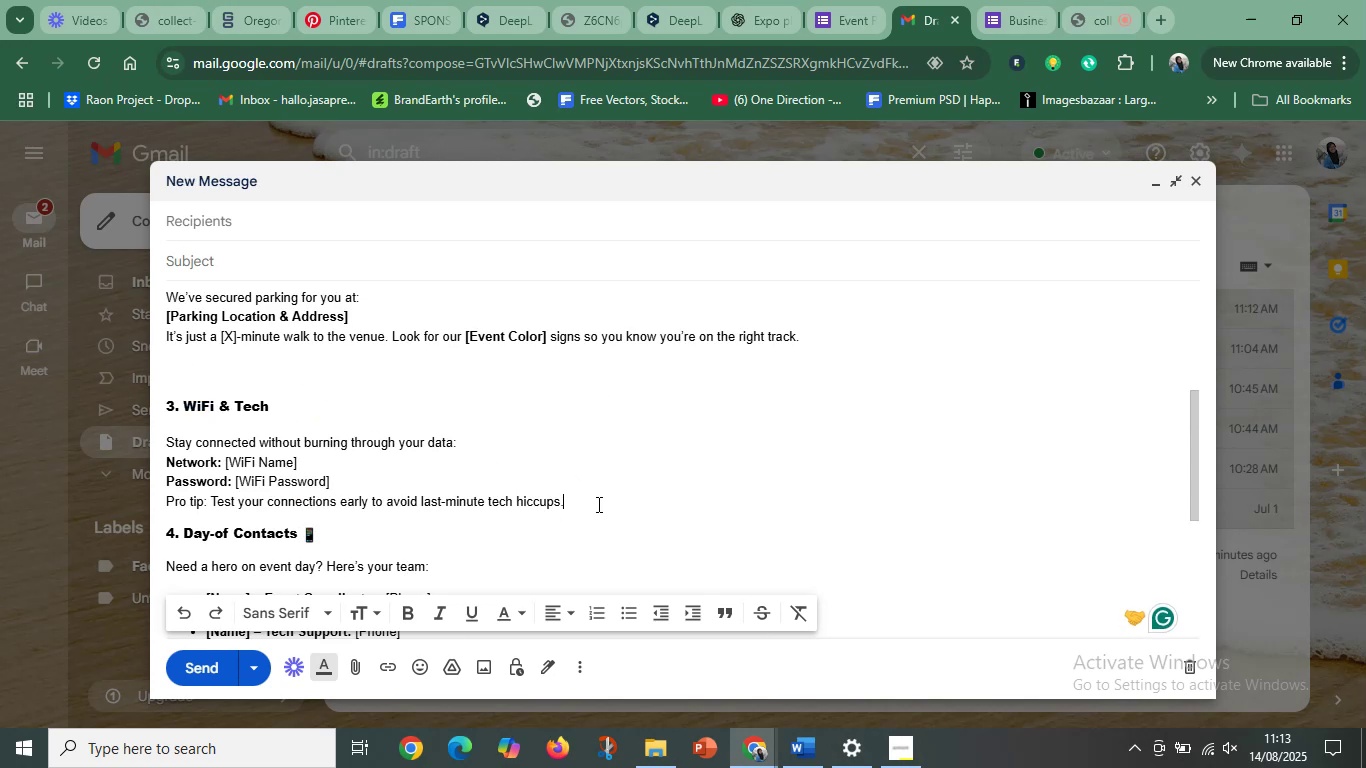 
key(Enter)
 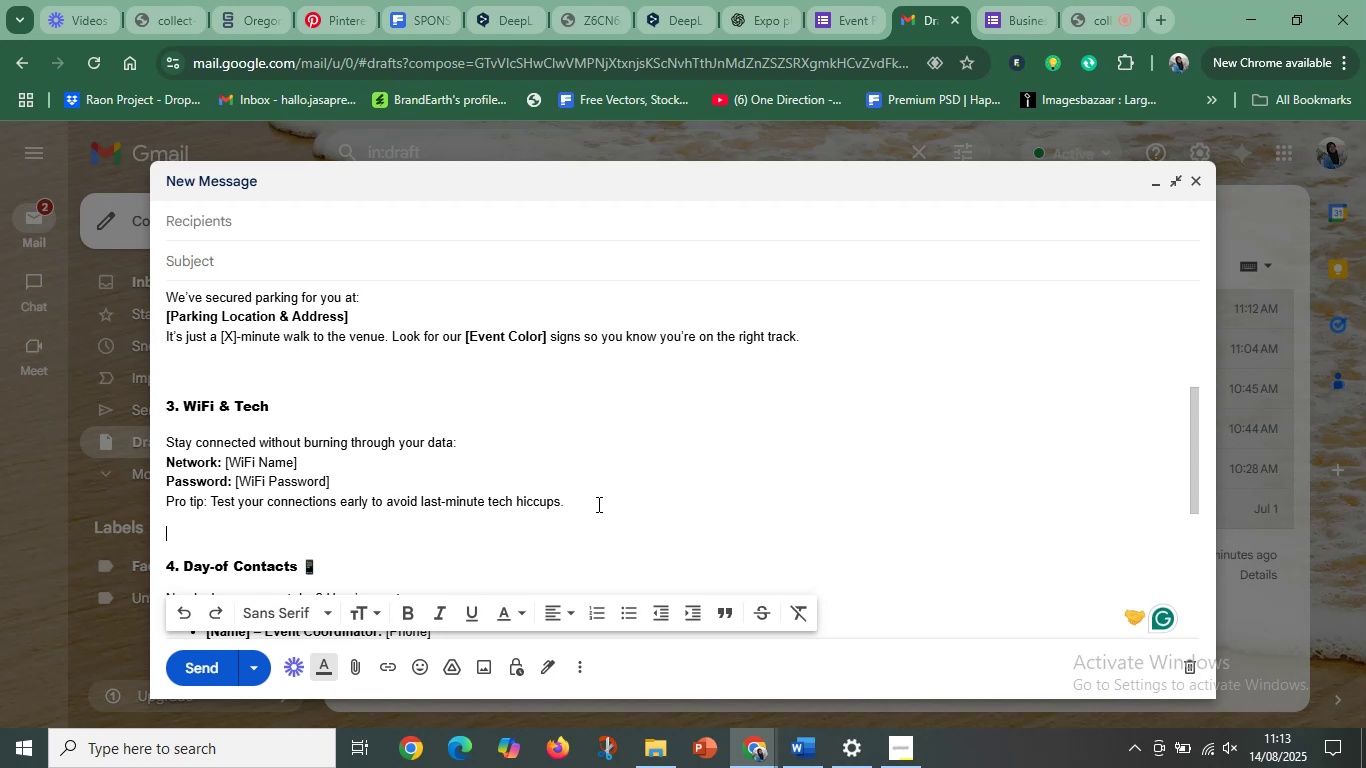 
scroll: coordinate [449, 506], scroll_direction: down, amount: 2.0
 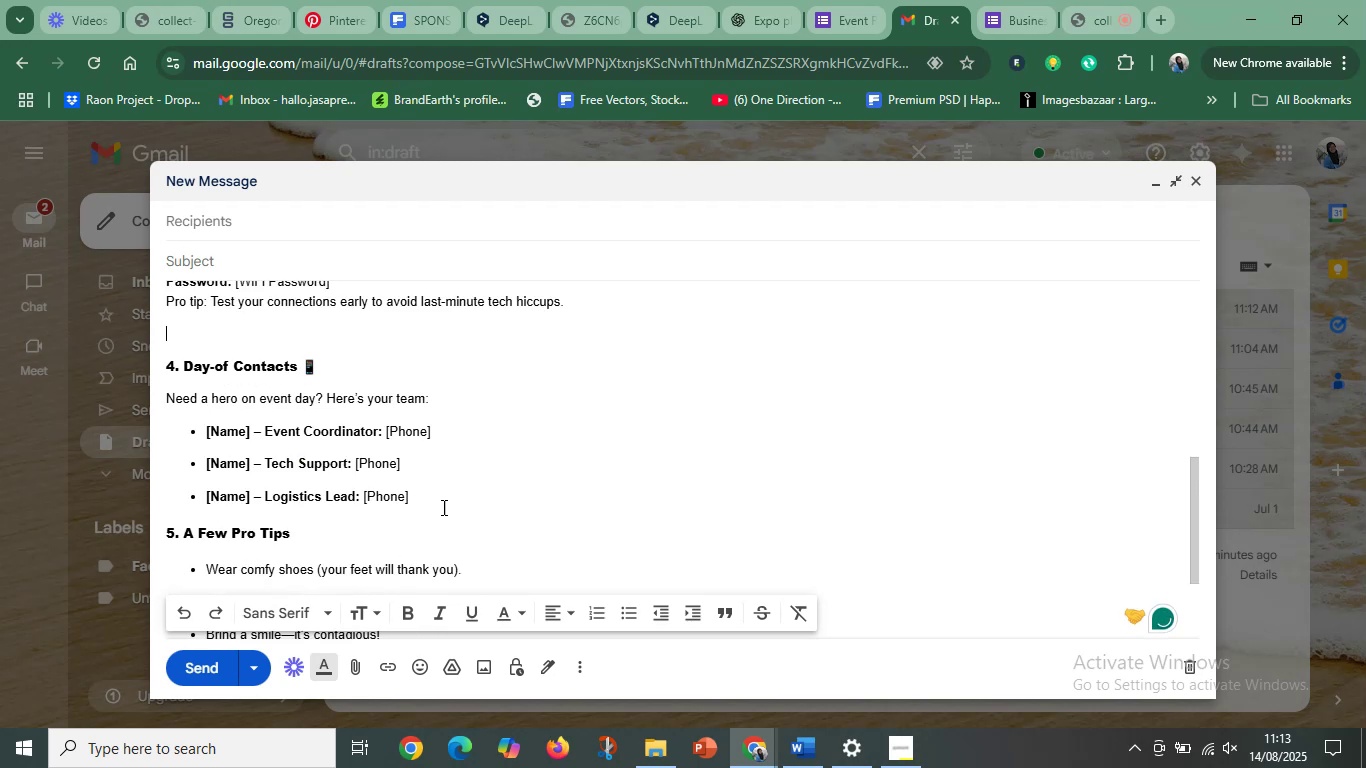 
left_click([442, 507])
 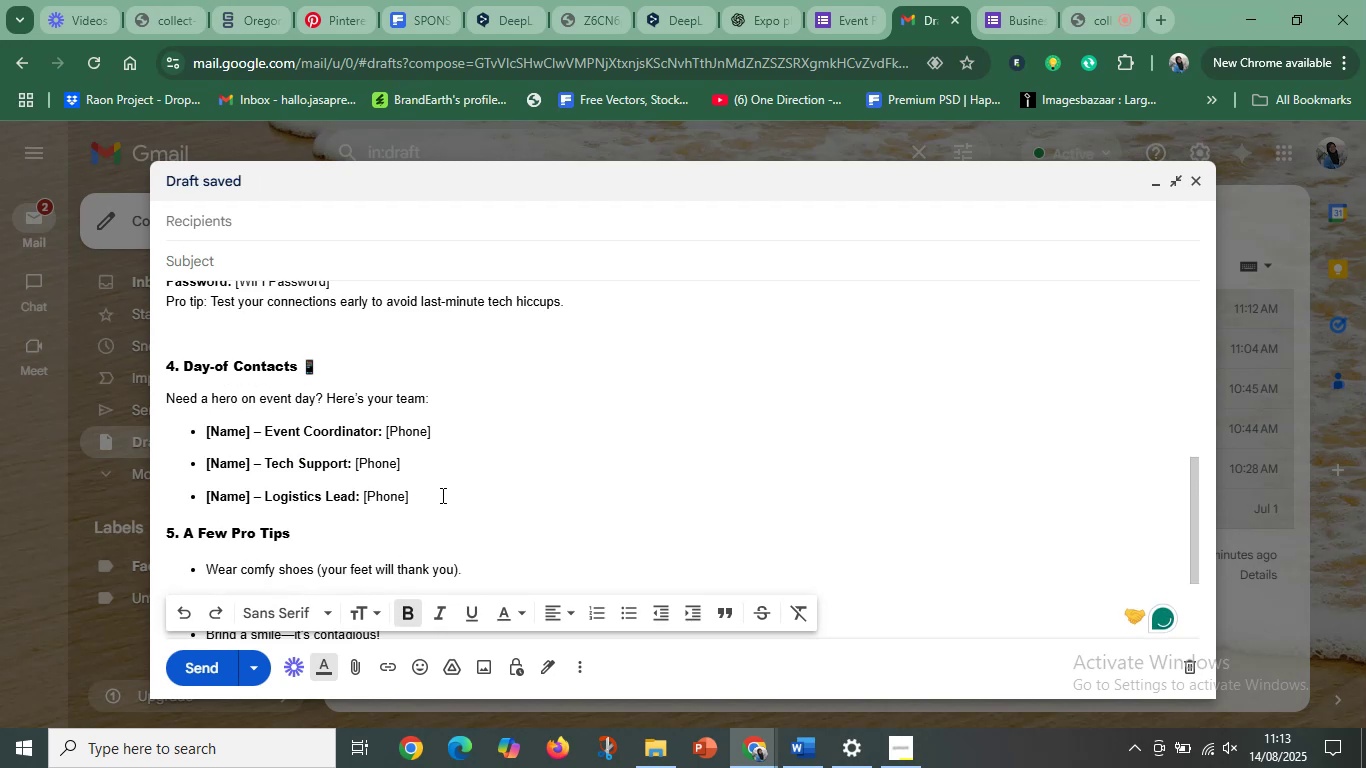 
left_click([441, 495])
 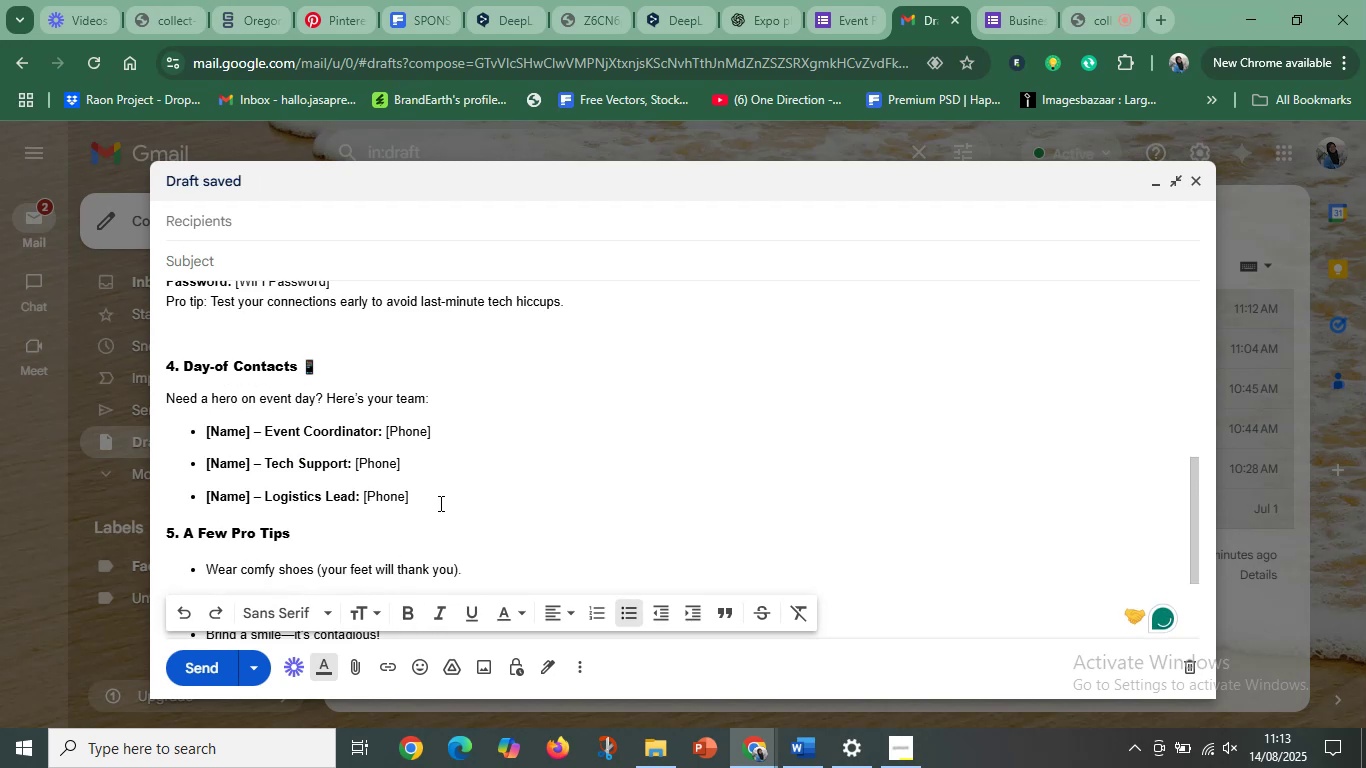 
left_click([449, 494])
 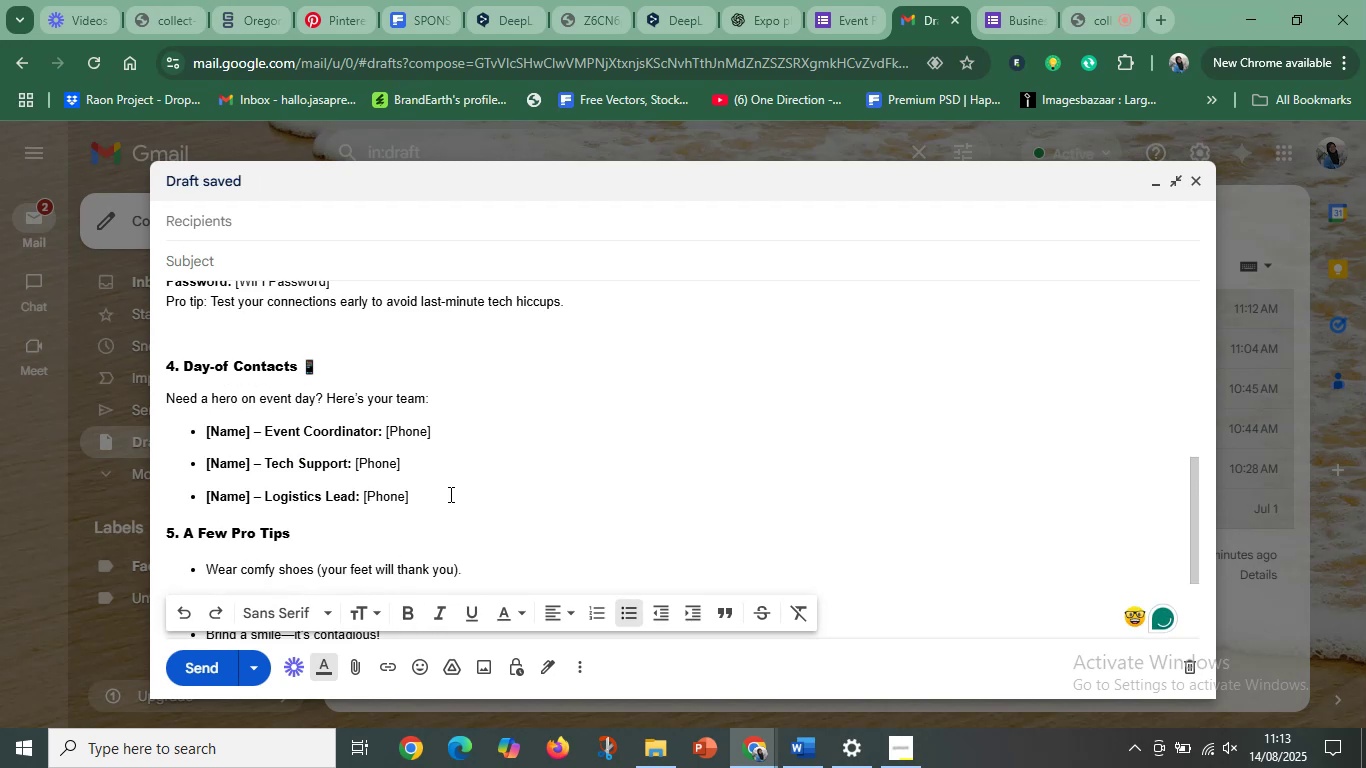 
key(Enter)
 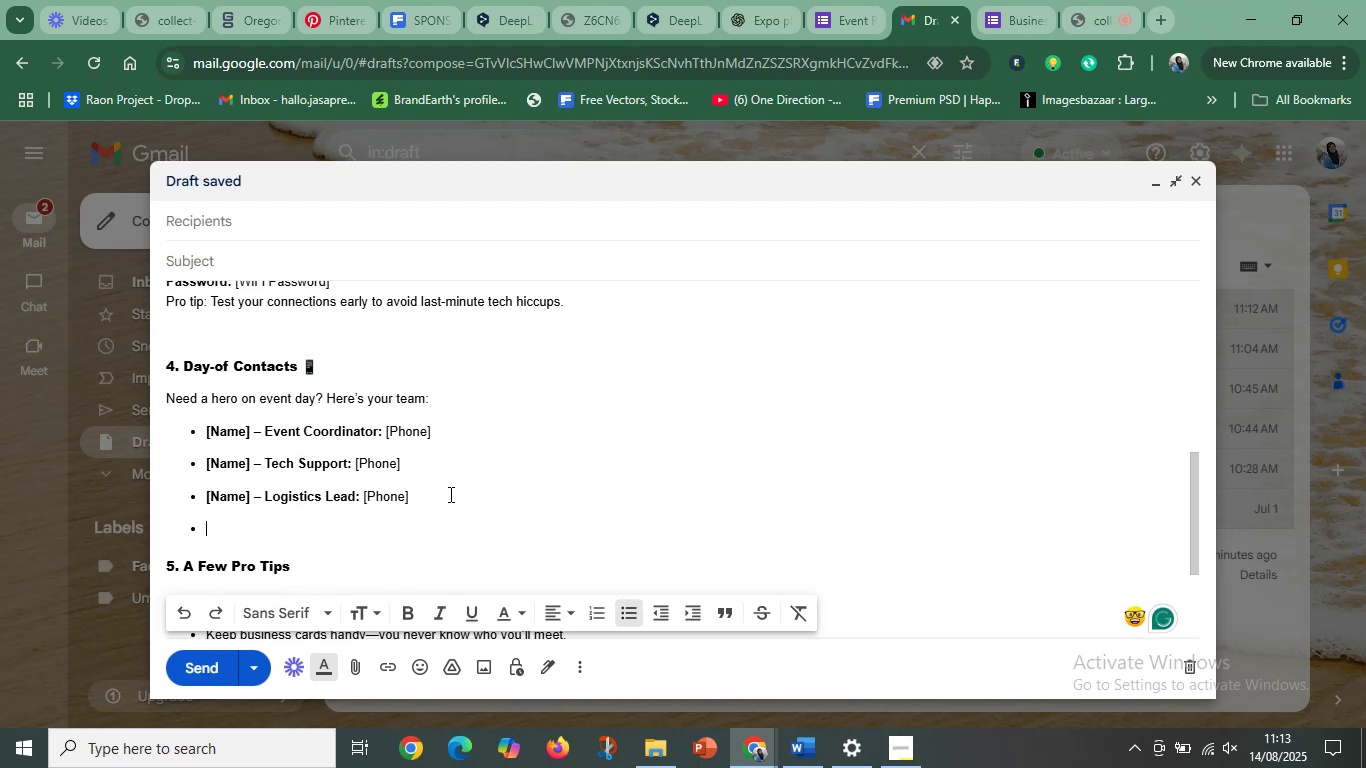 
scroll: coordinate [413, 504], scroll_direction: down, amount: 2.0
 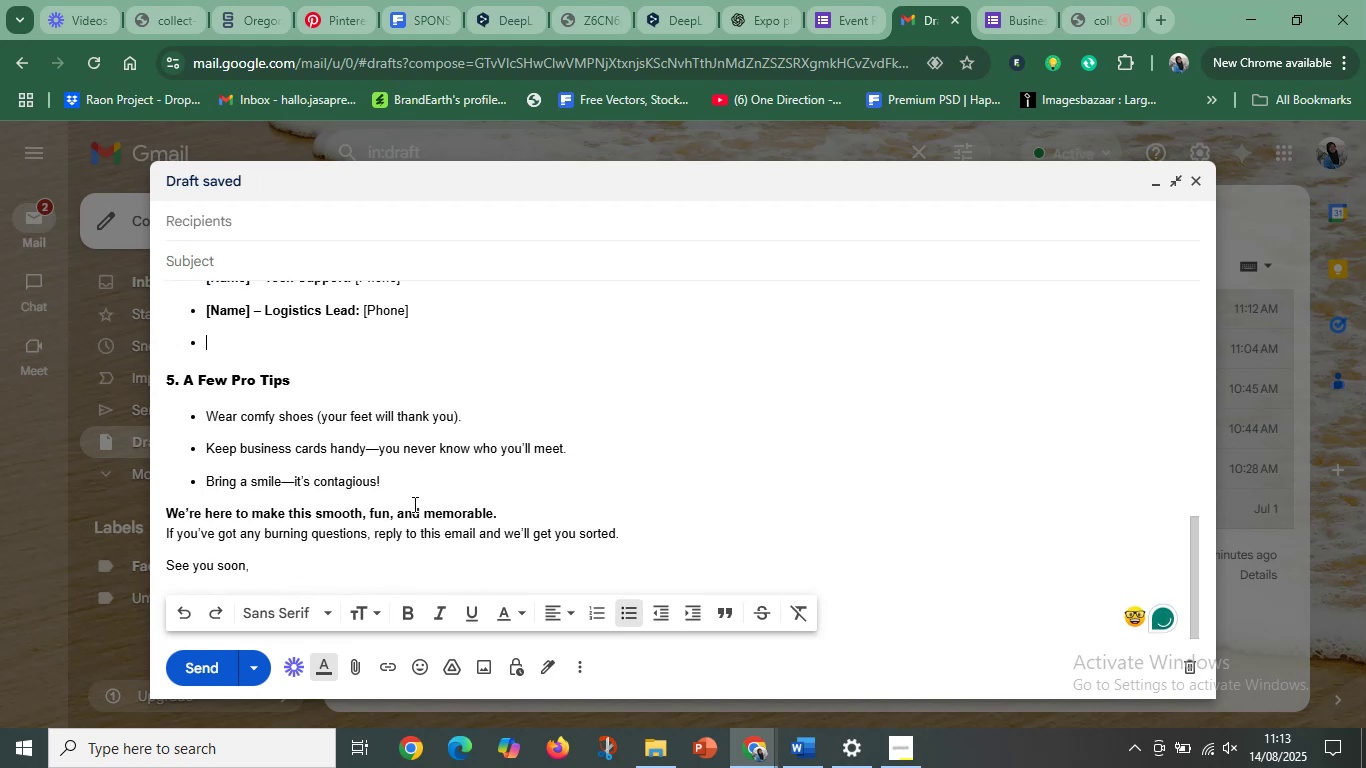 
key(Backspace)
 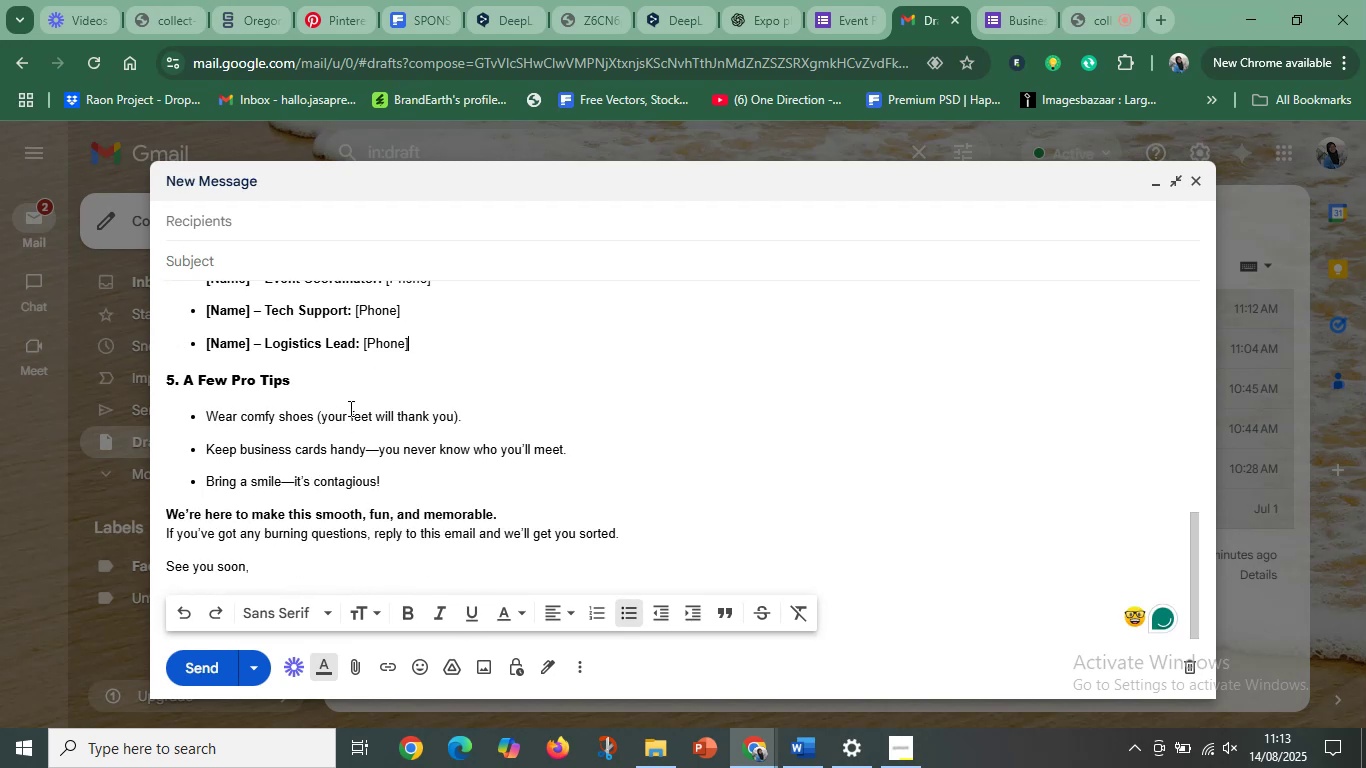 
left_click([424, 352])
 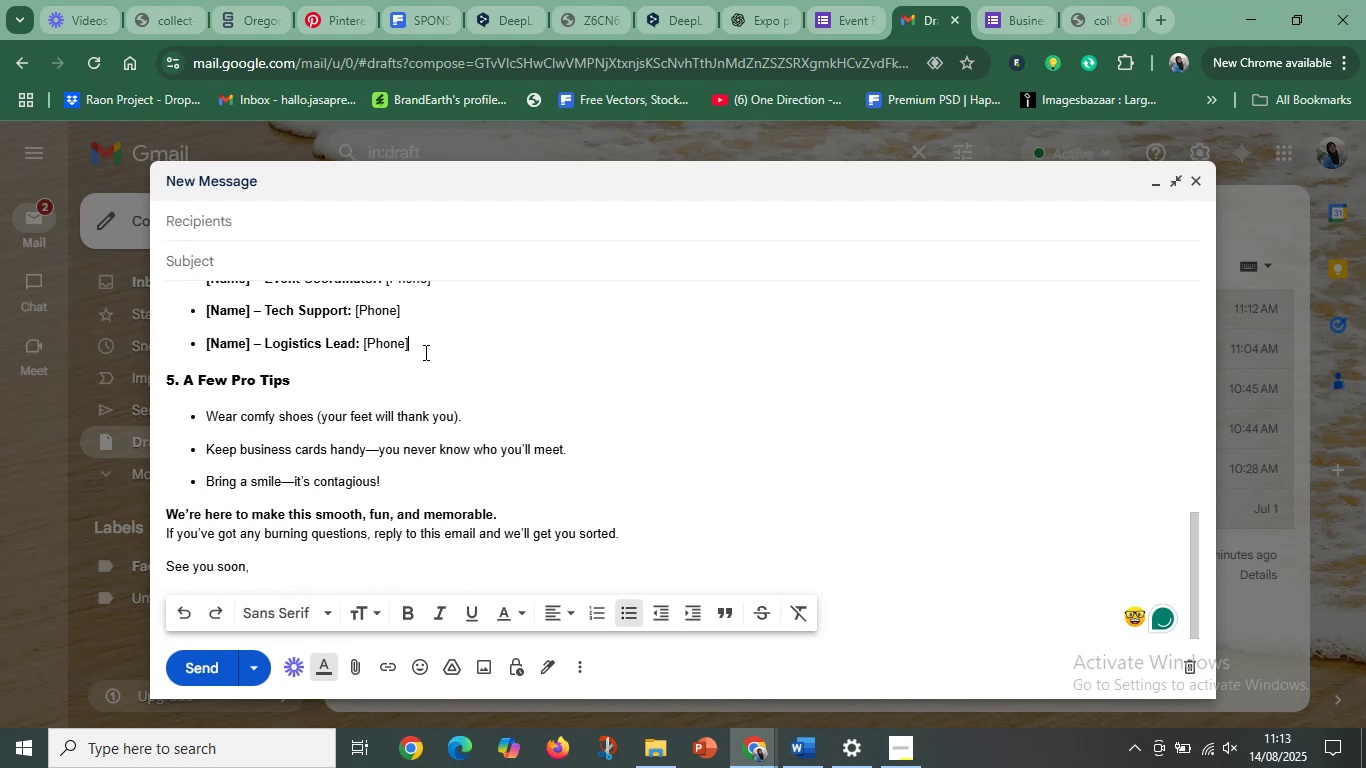 
key(Enter)
 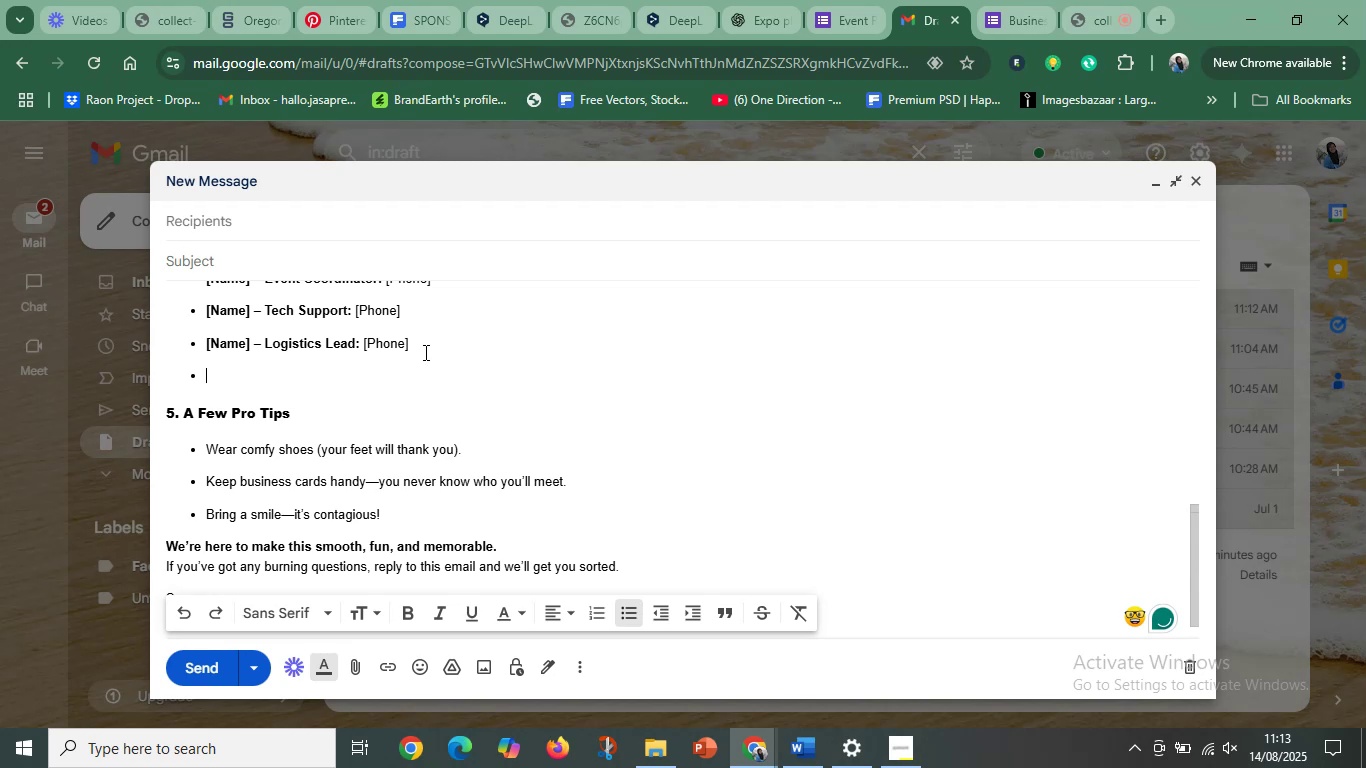 
key(Enter)
 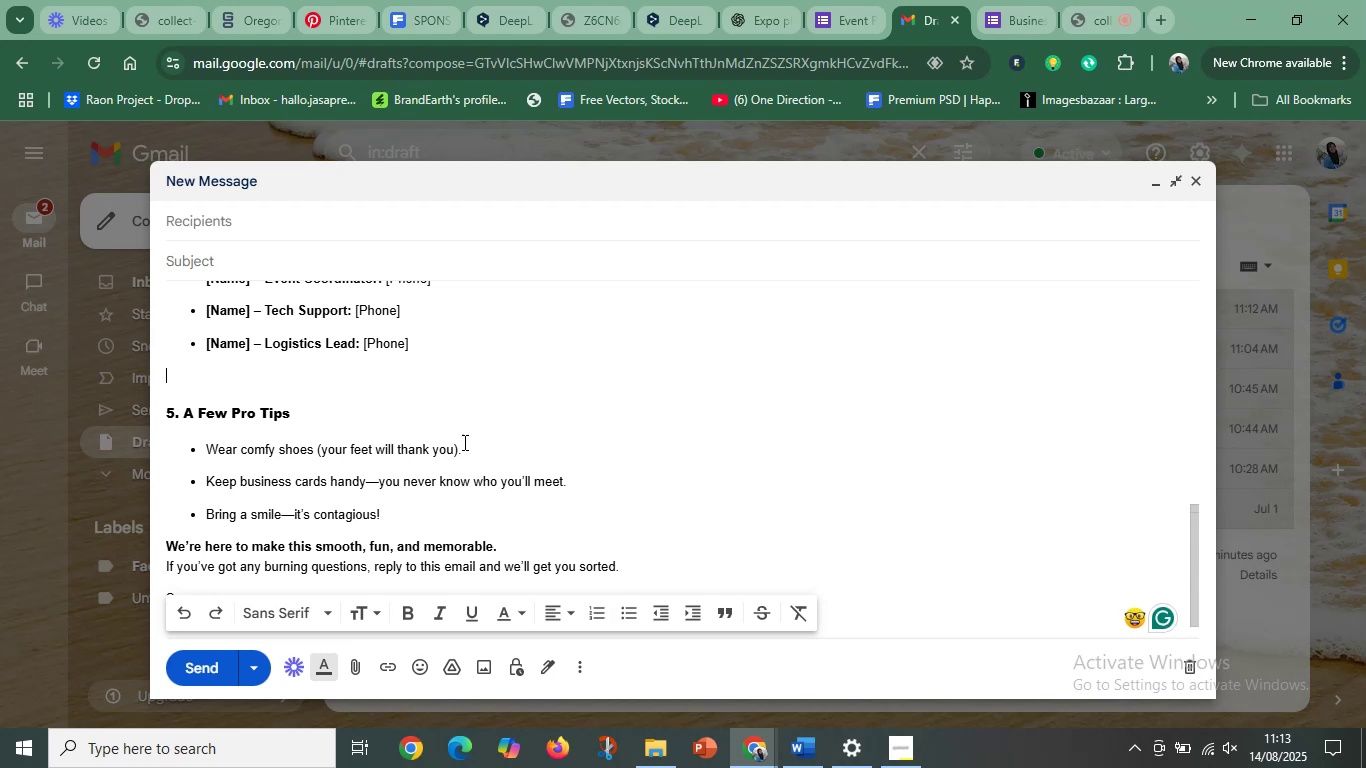 
left_click([434, 518])
 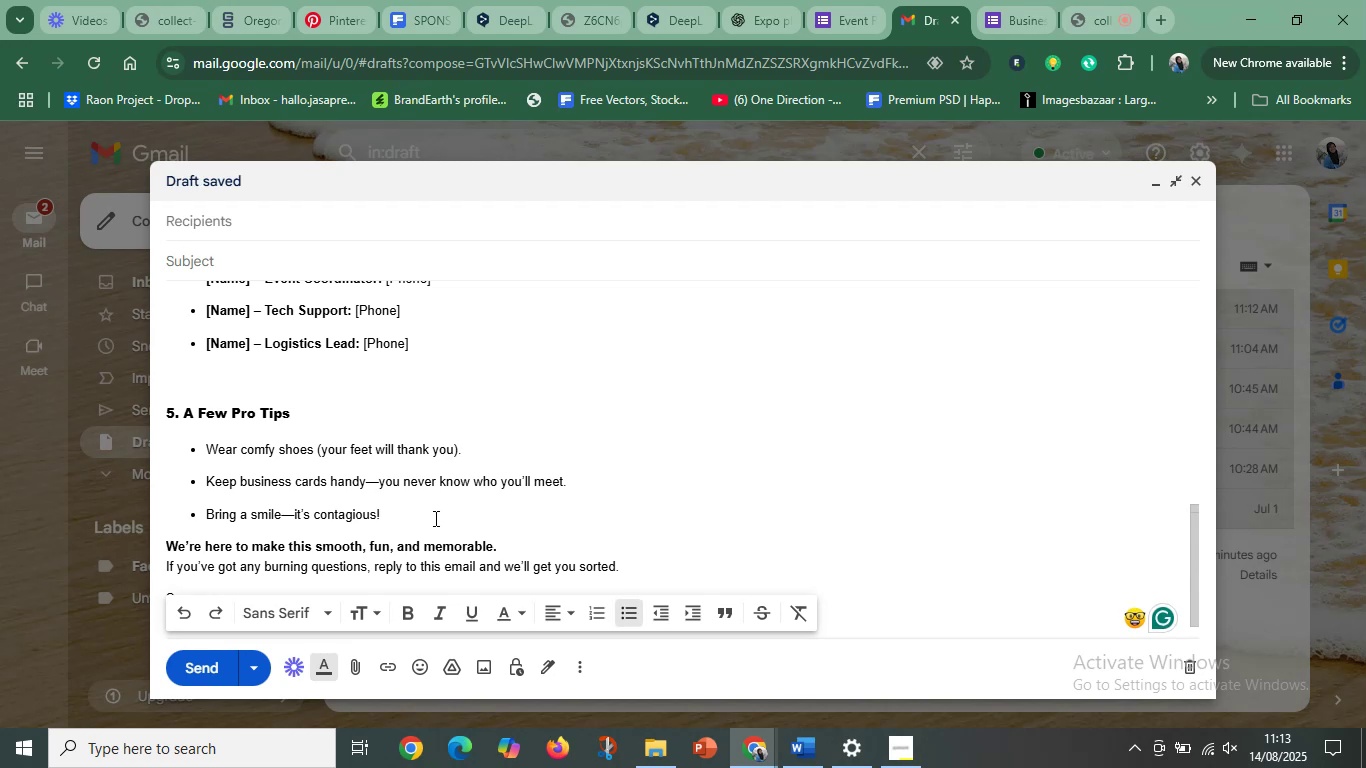 
key(Enter)
 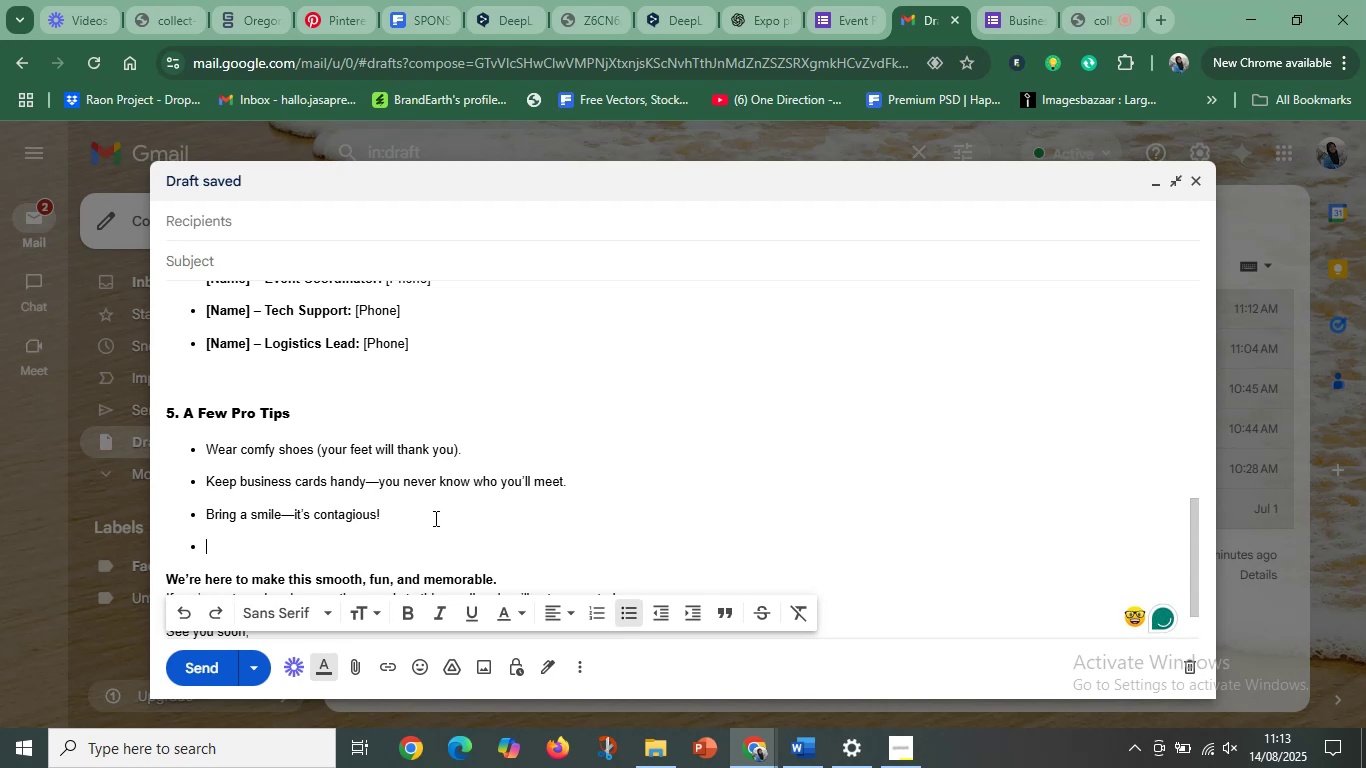 
key(Enter)
 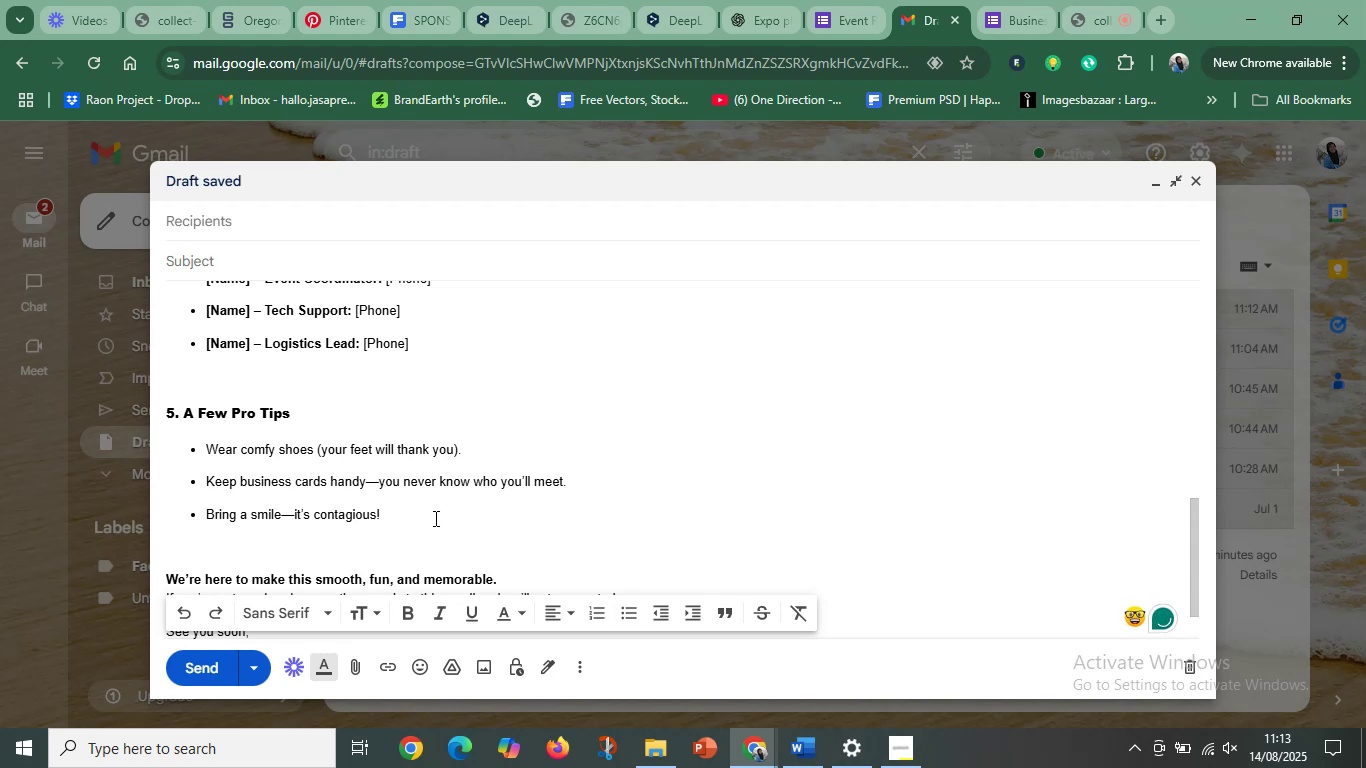 
scroll: coordinate [460, 531], scroll_direction: down, amount: 3.0
 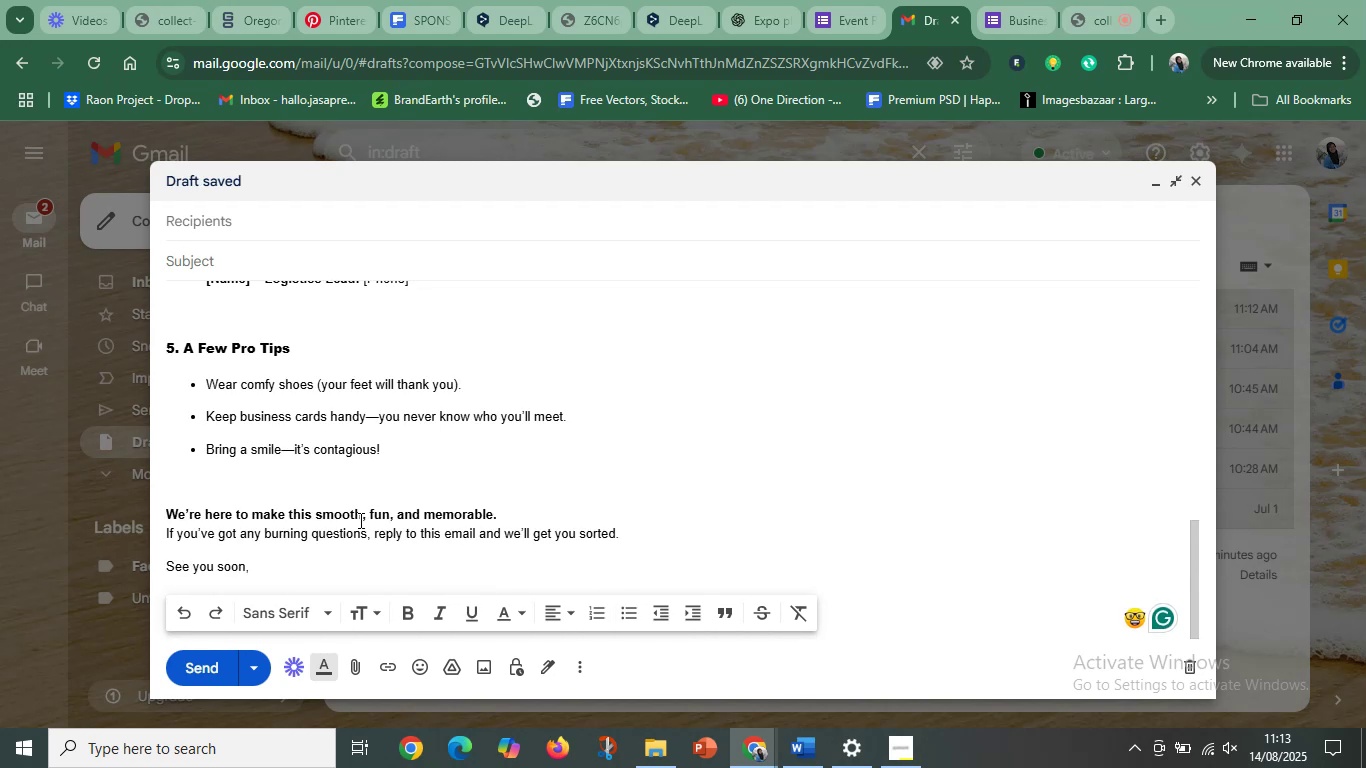 
left_click([364, 524])
 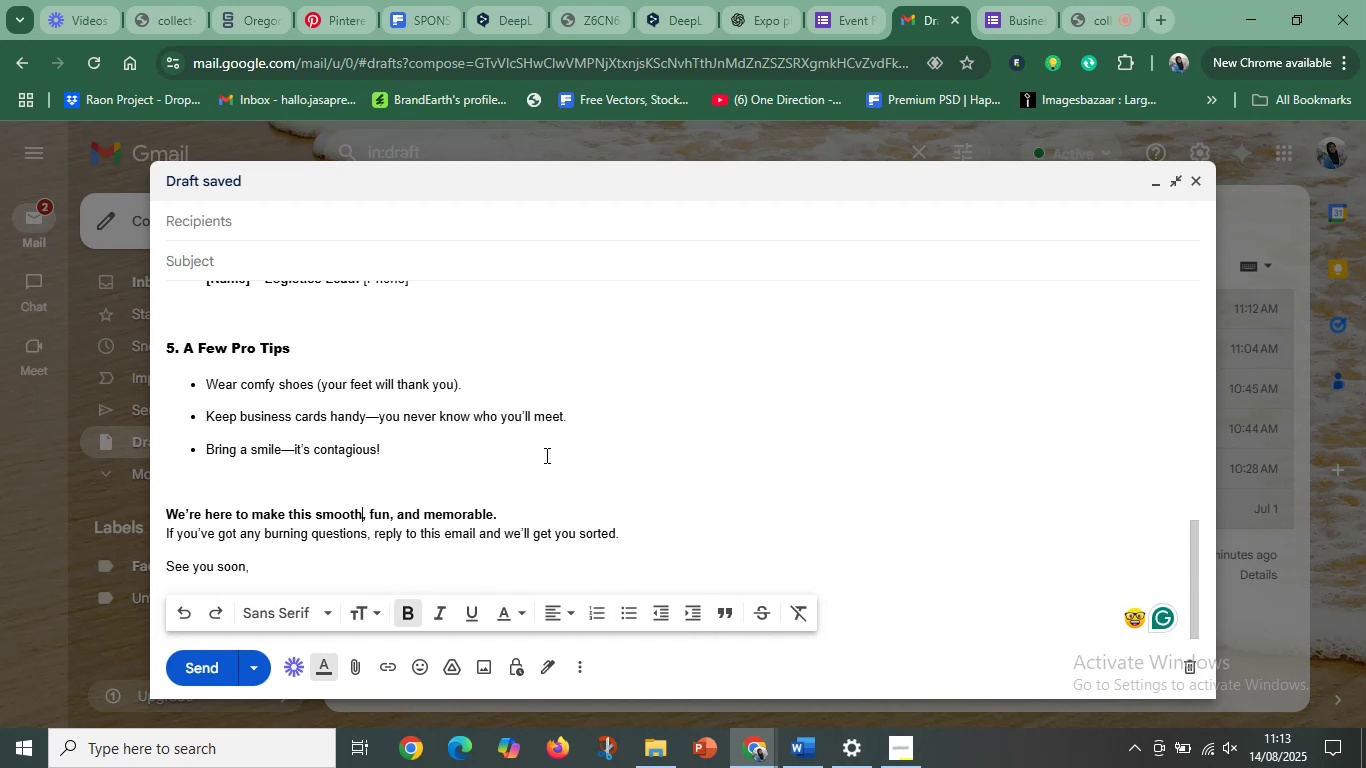 
scroll: coordinate [538, 445], scroll_direction: up, amount: 12.0
 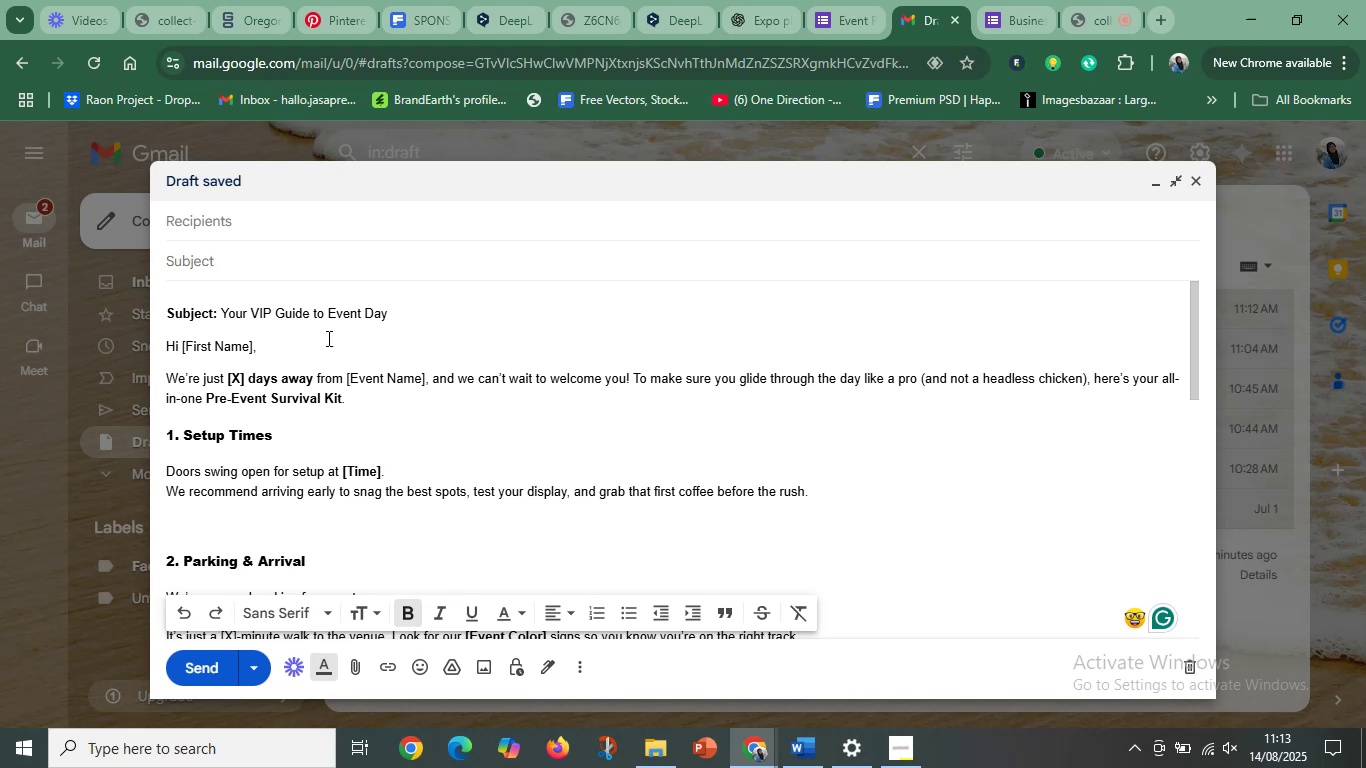 
left_click([319, 327])
 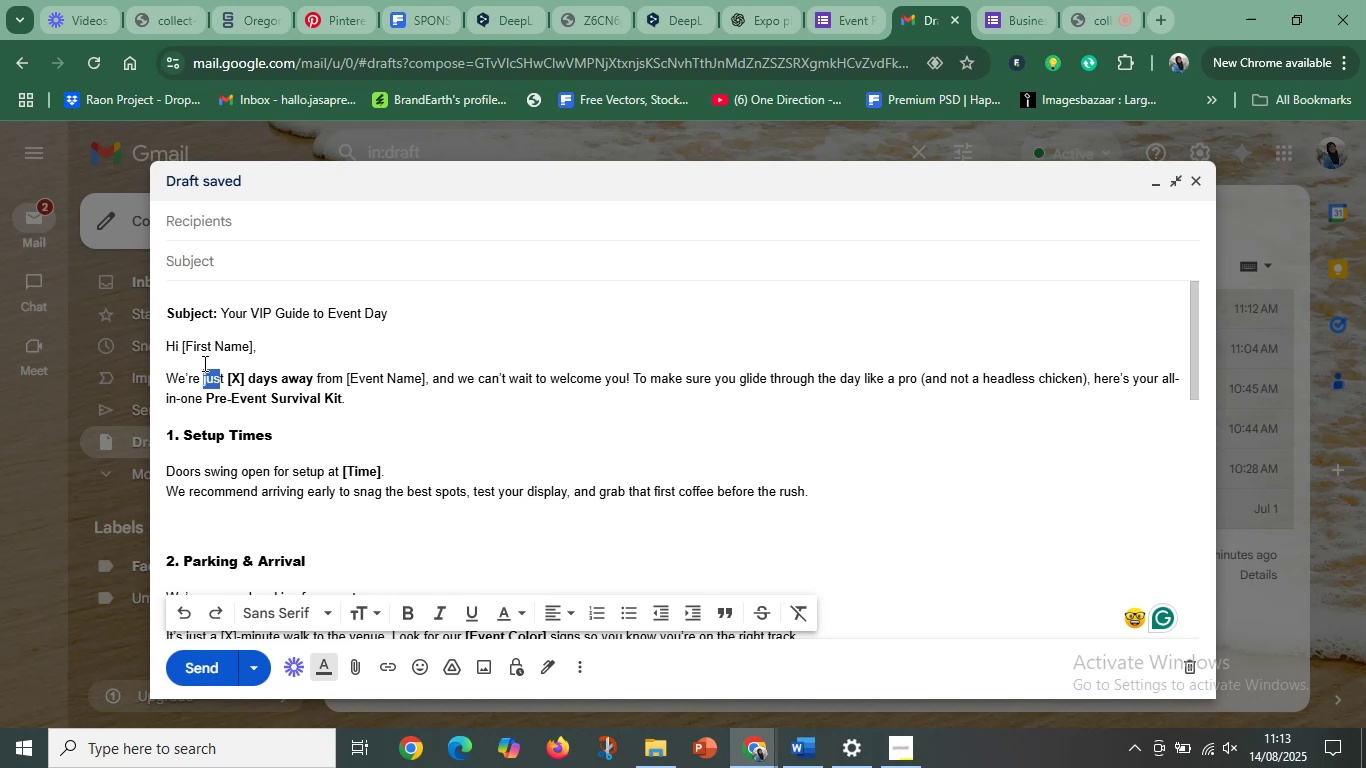 
left_click([214, 345])
 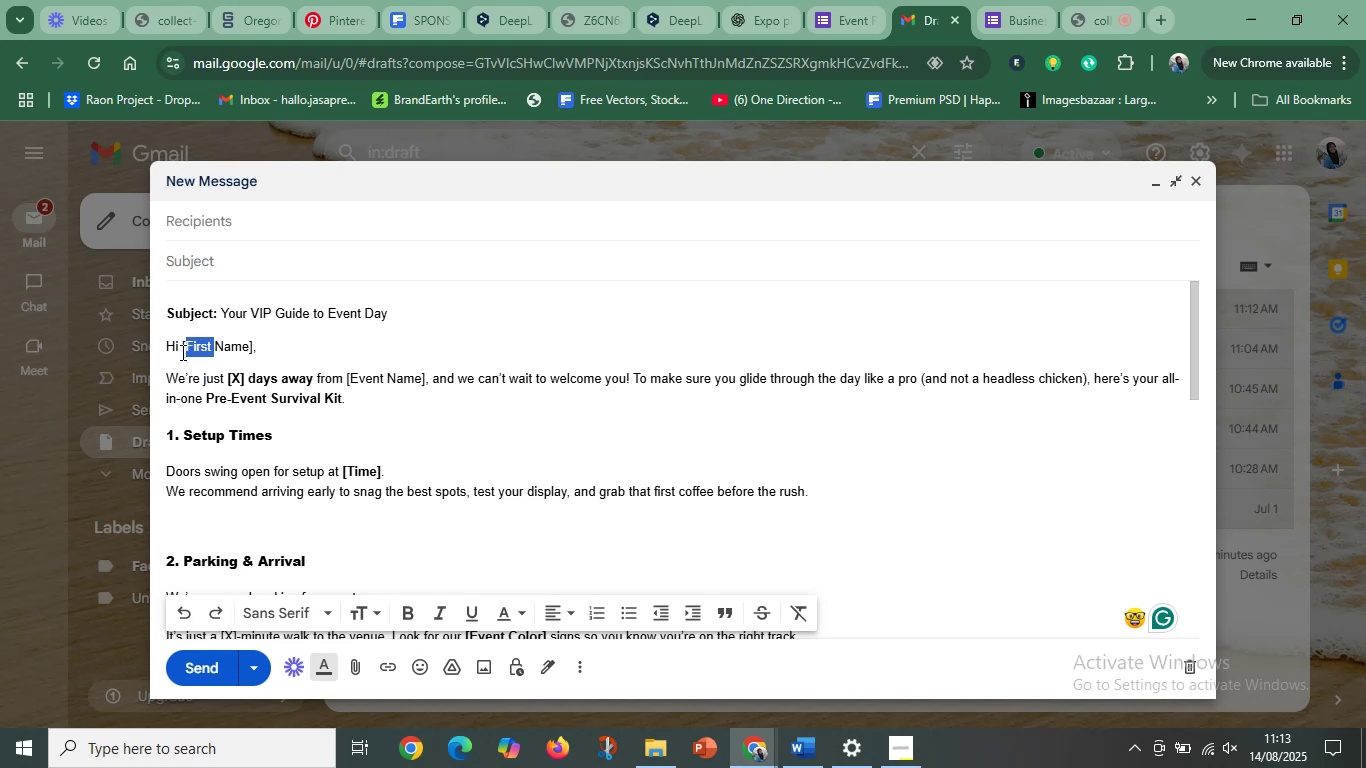 
key(Backspace)
 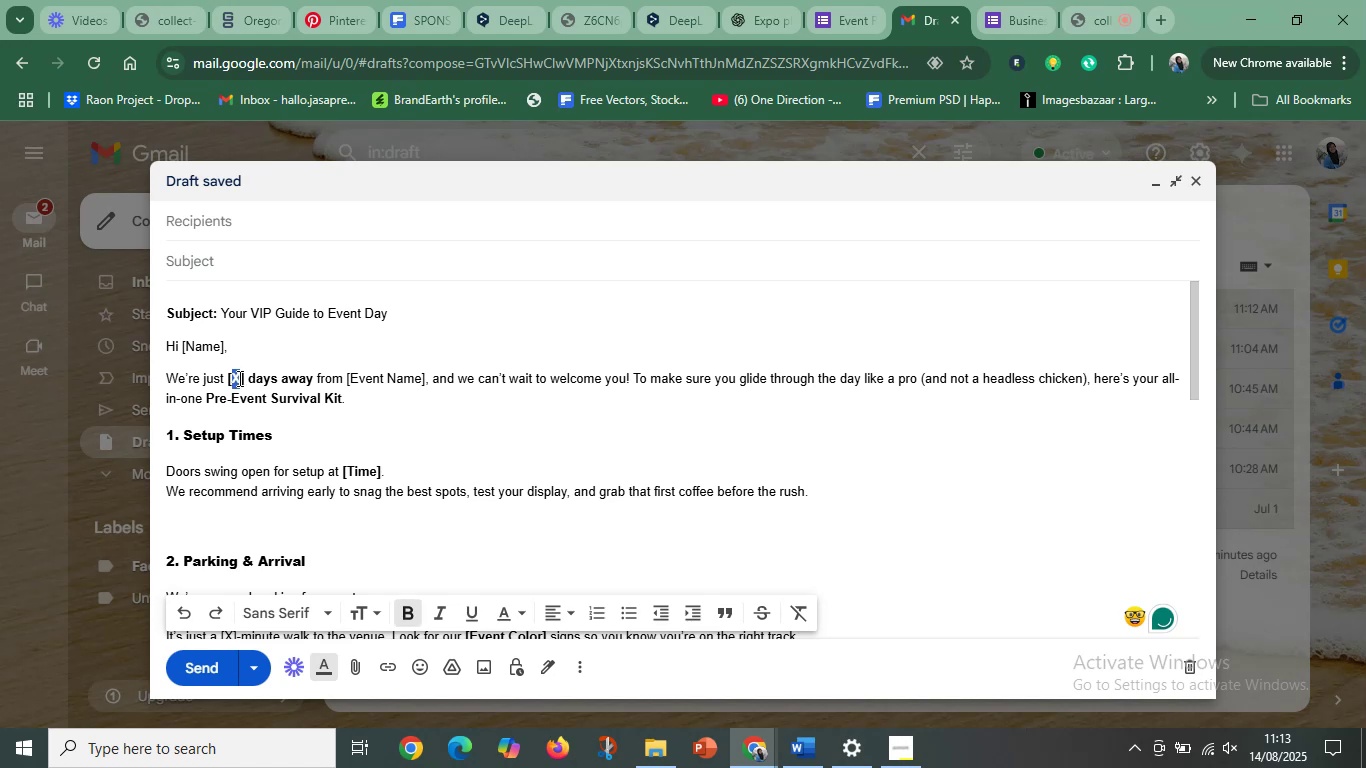 
wait(9.57)
 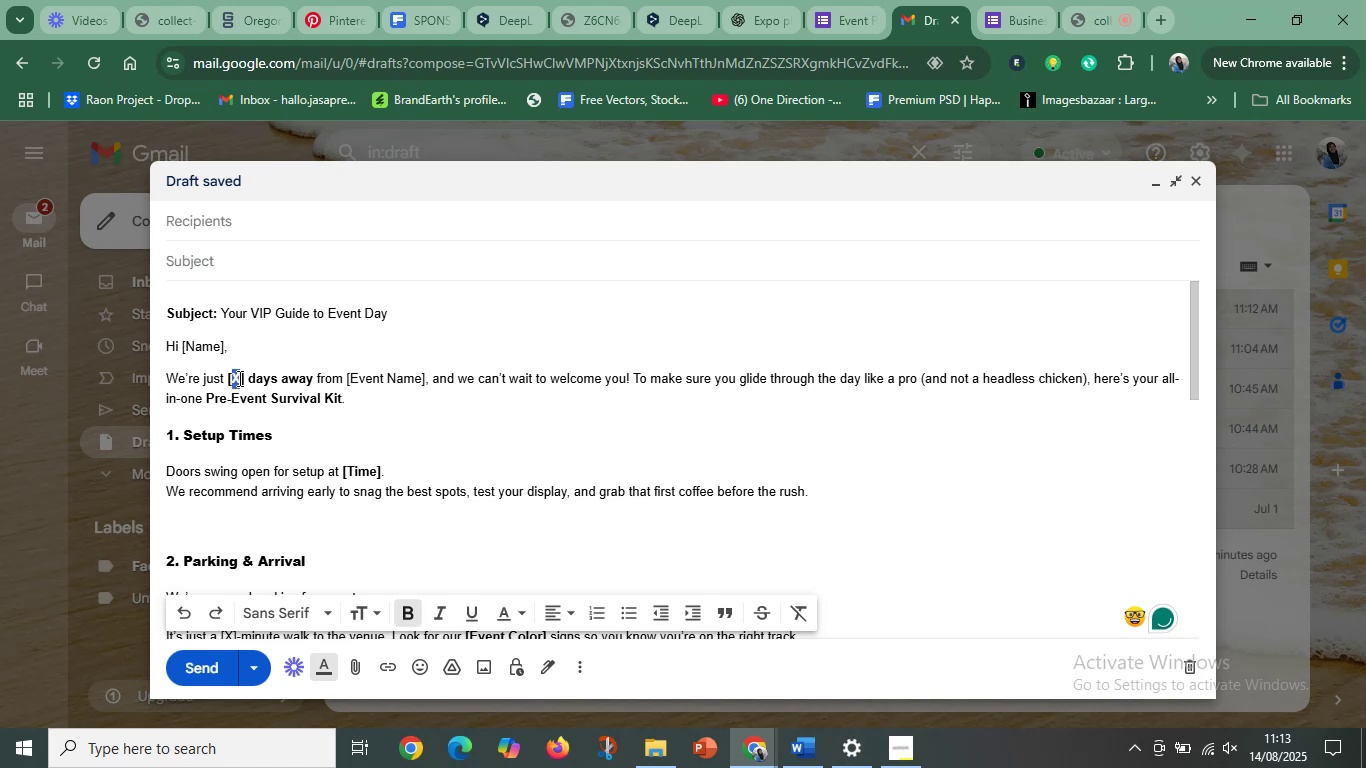 
left_click([1243, 323])
 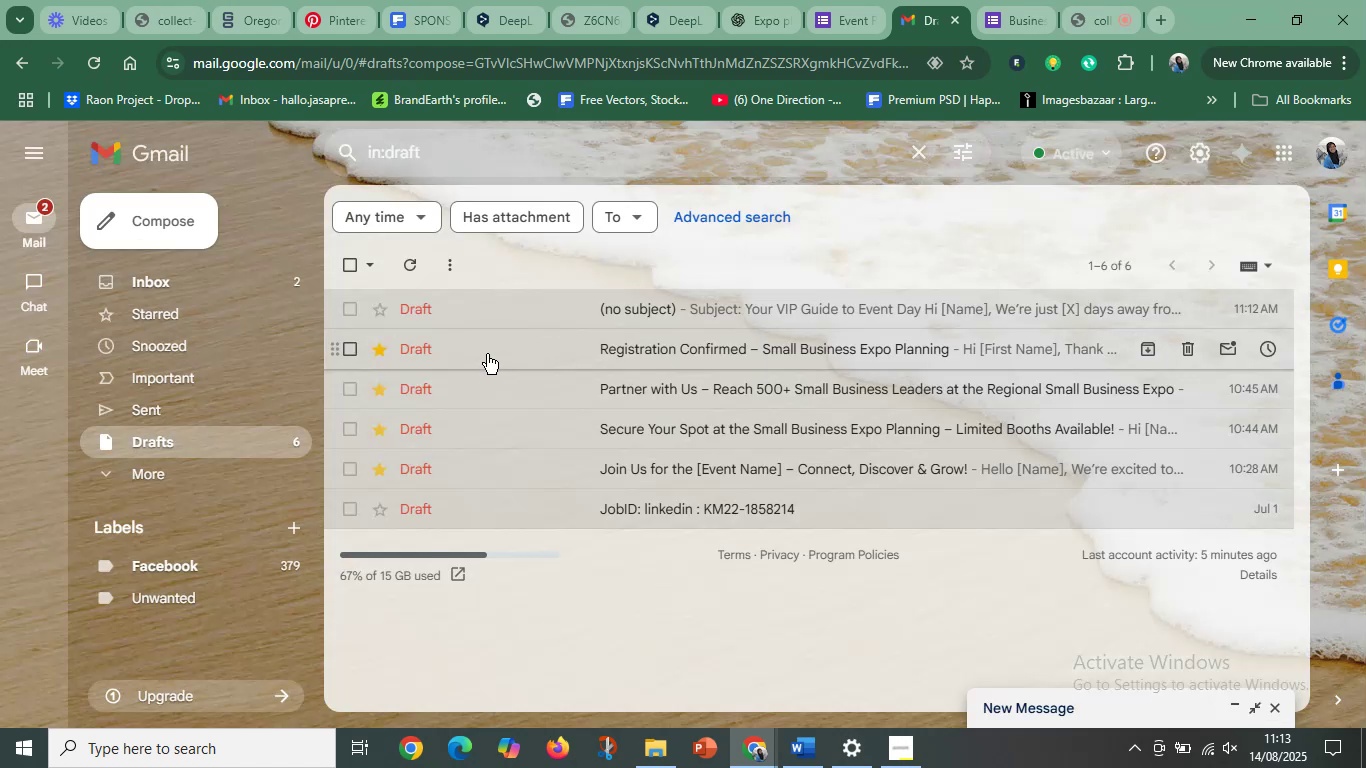 
left_click([518, 345])
 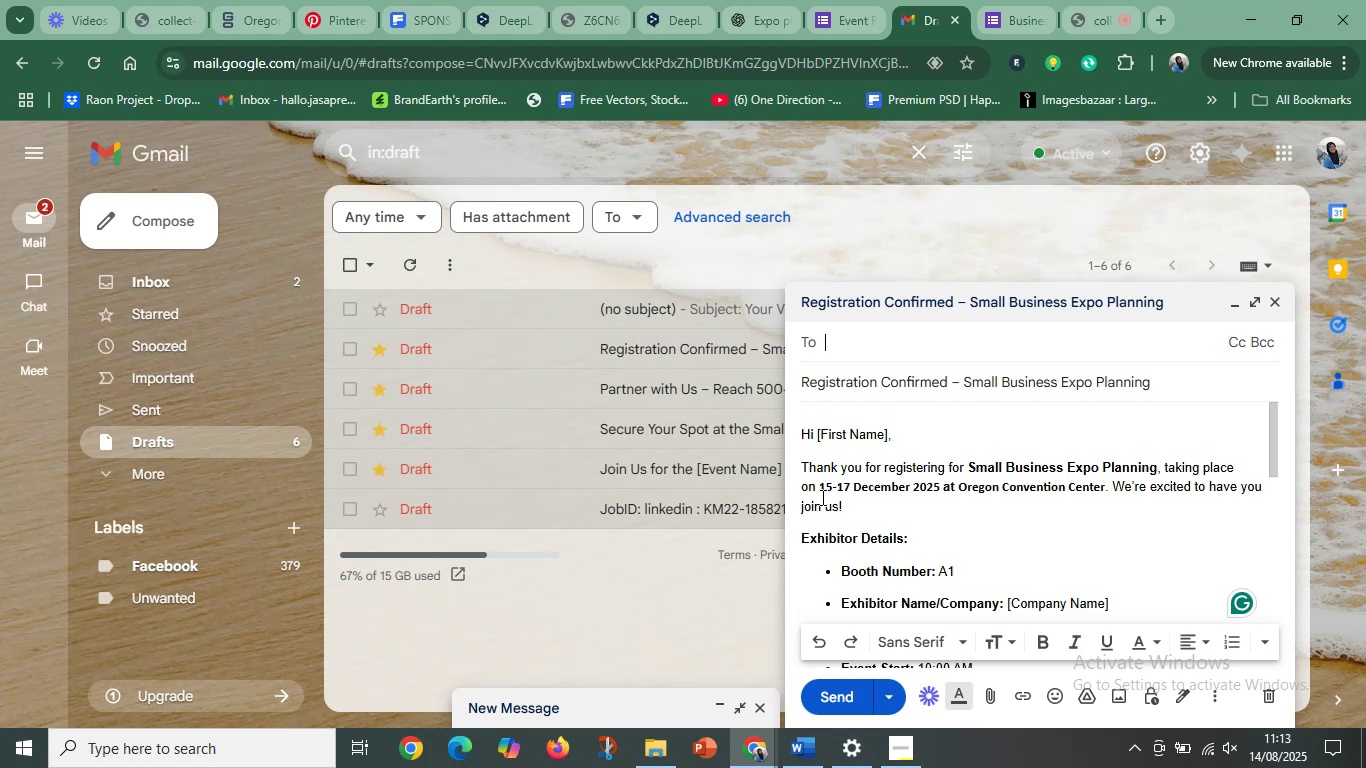 
left_click([707, 310])
 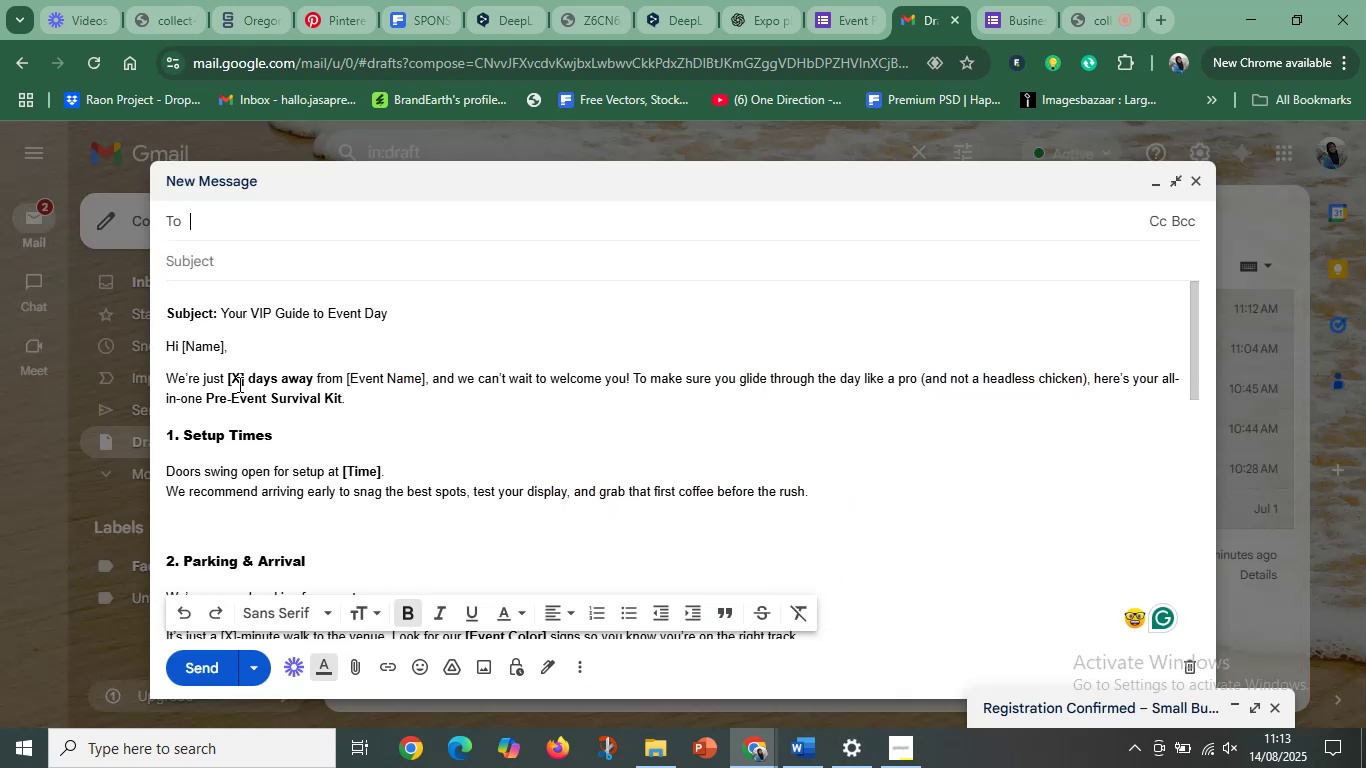 
left_click([238, 380])
 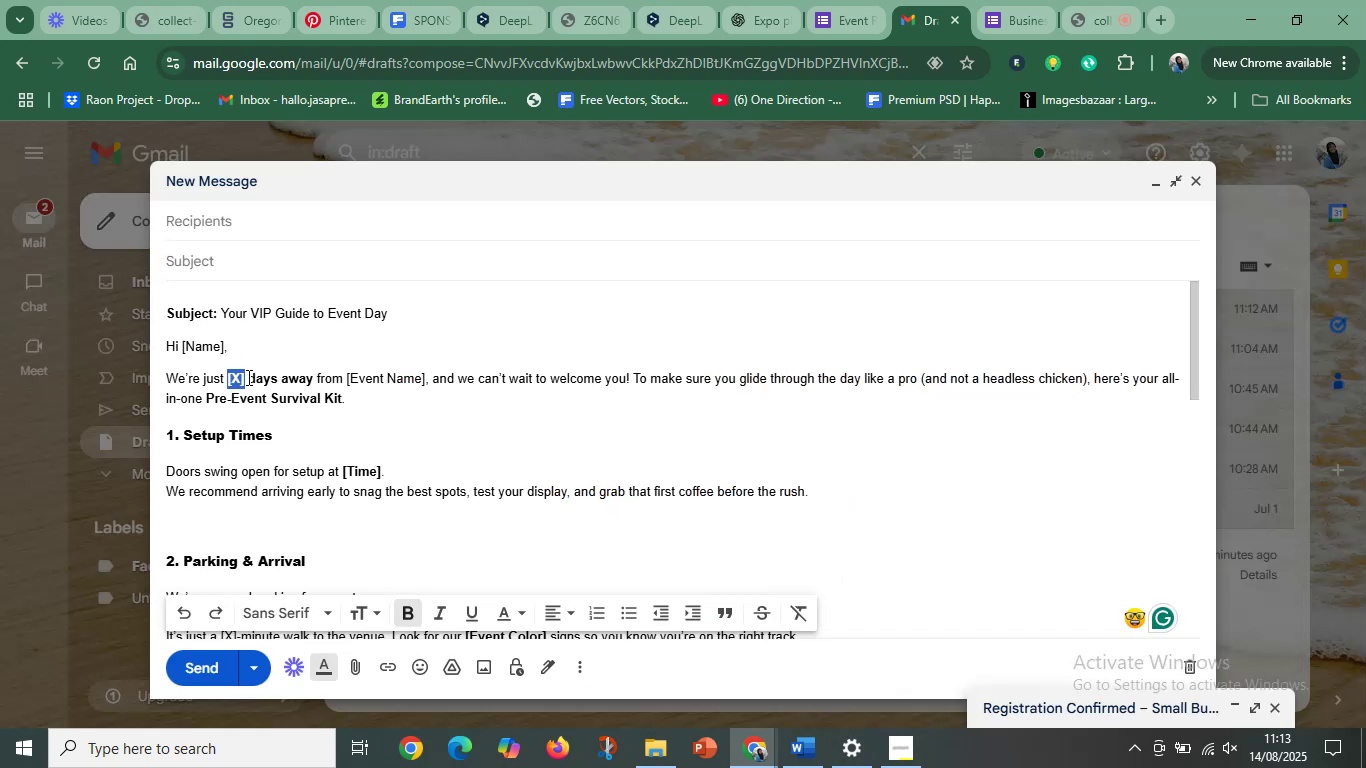 
key(3)
 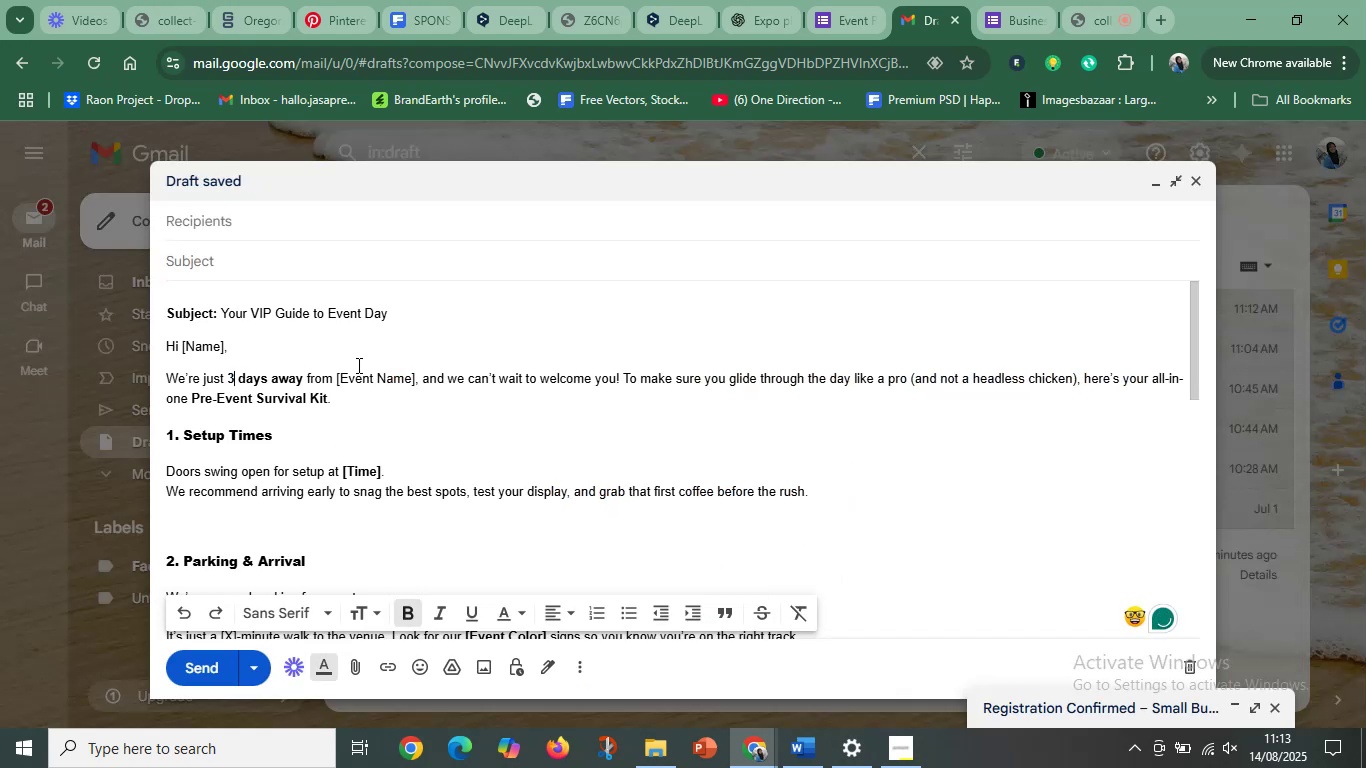 
left_click([342, 379])
 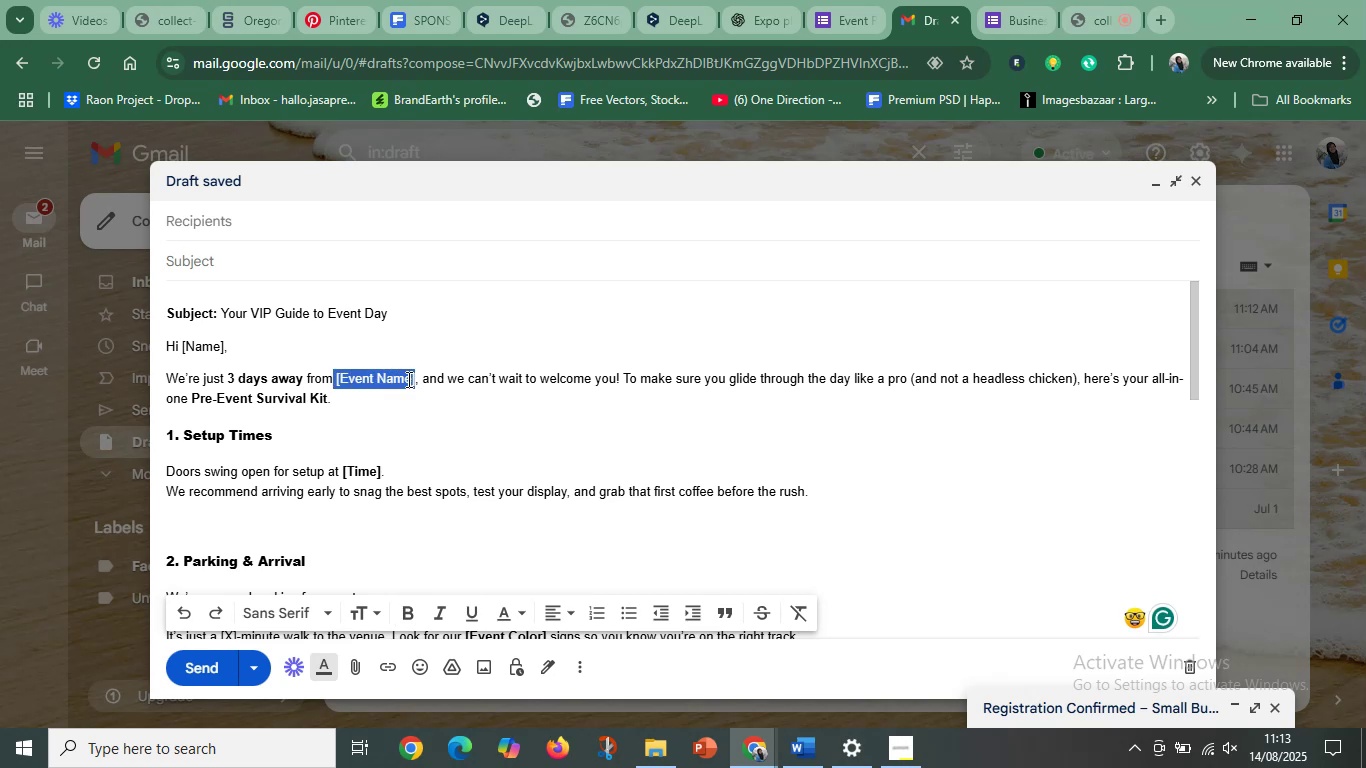 
left_click([337, 388])
 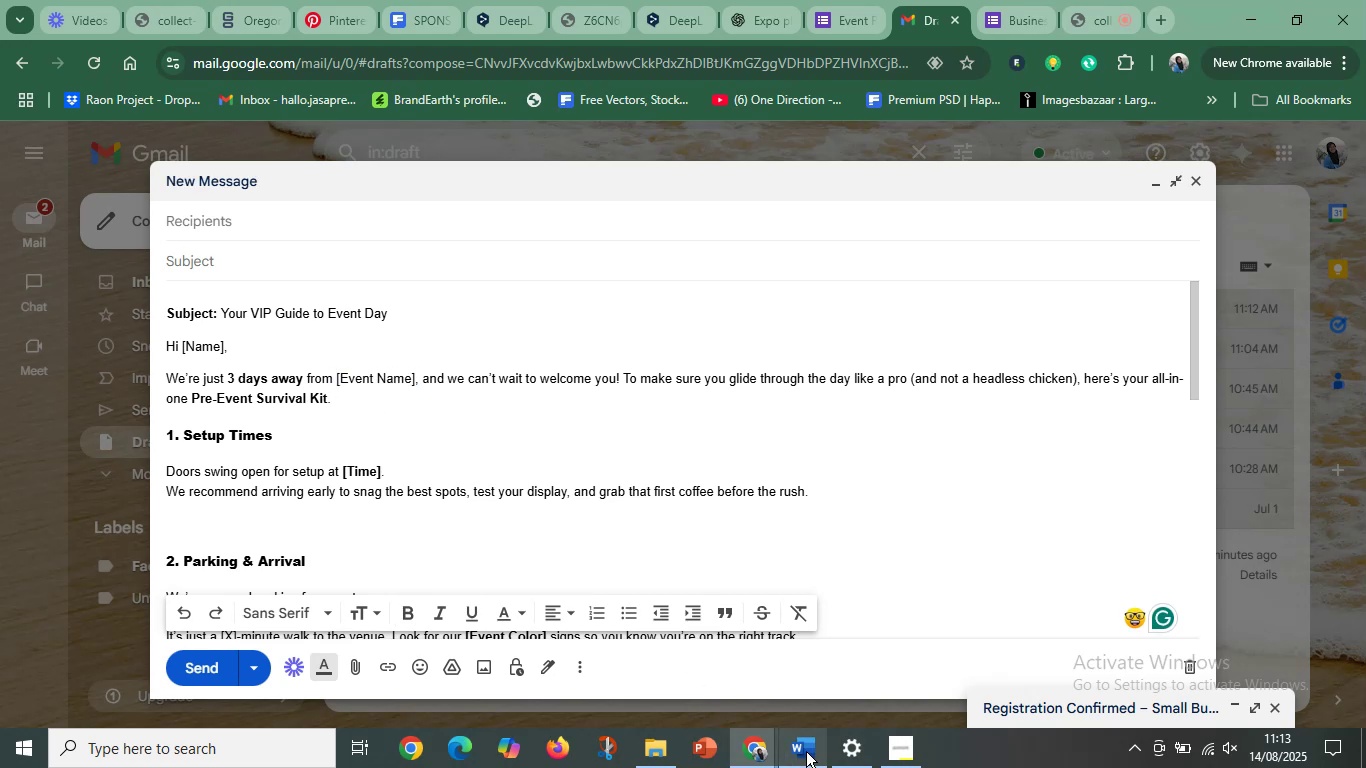 
left_click([807, 752])
 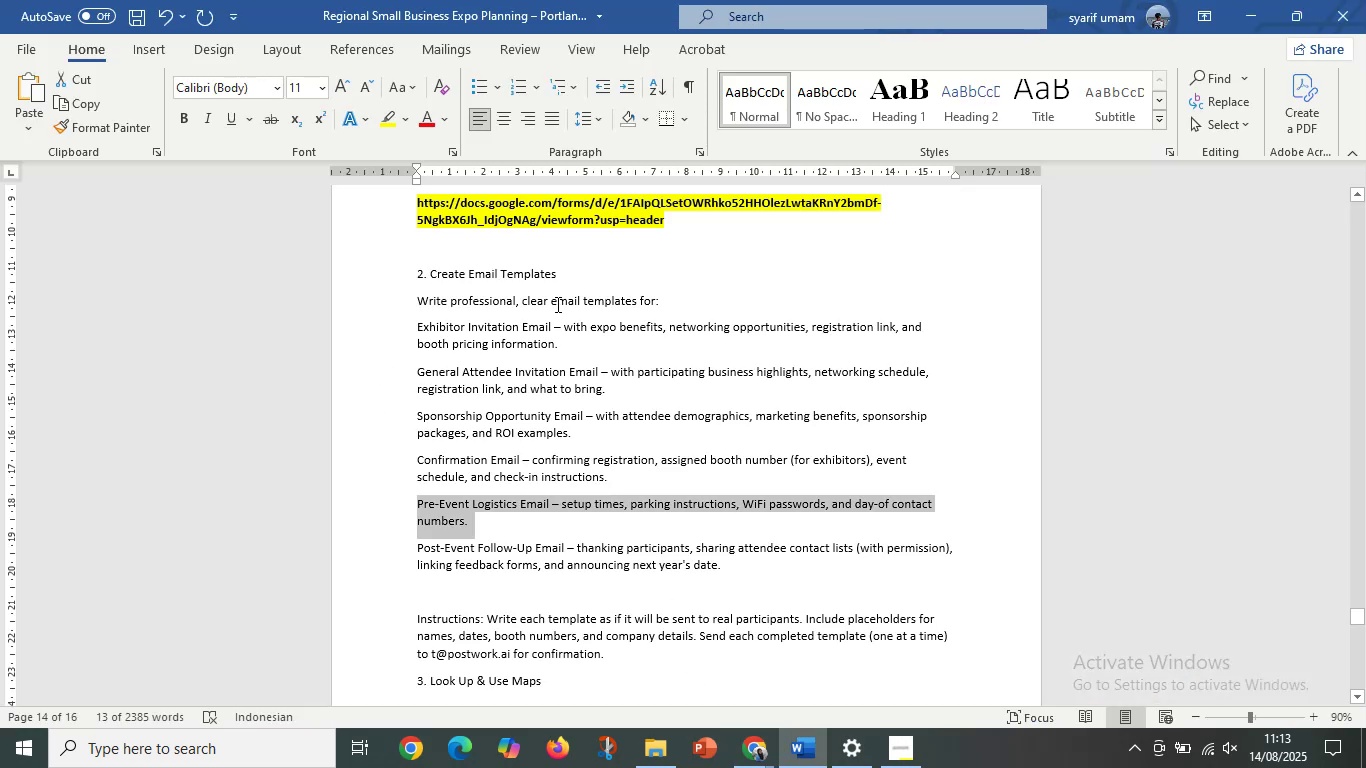 
left_click([556, 301])
 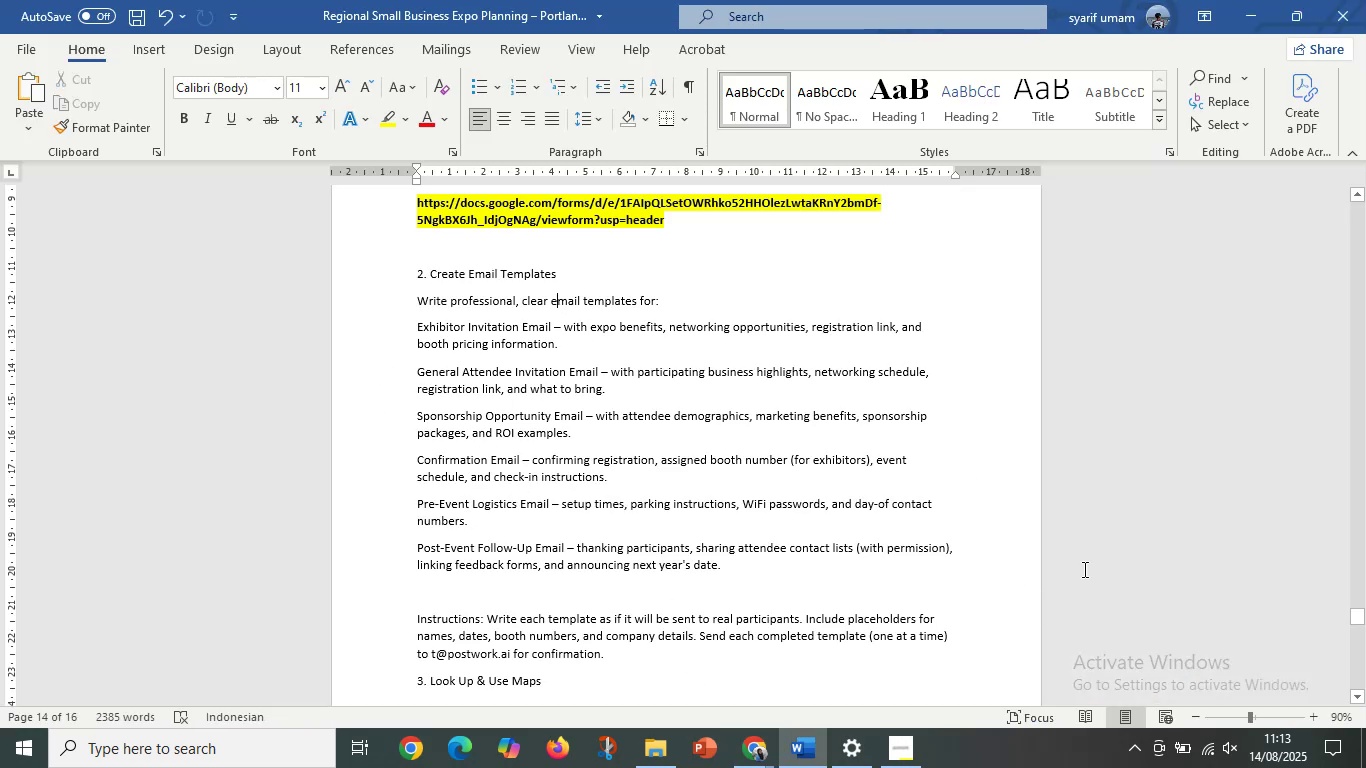 
left_click([1260, 0])
 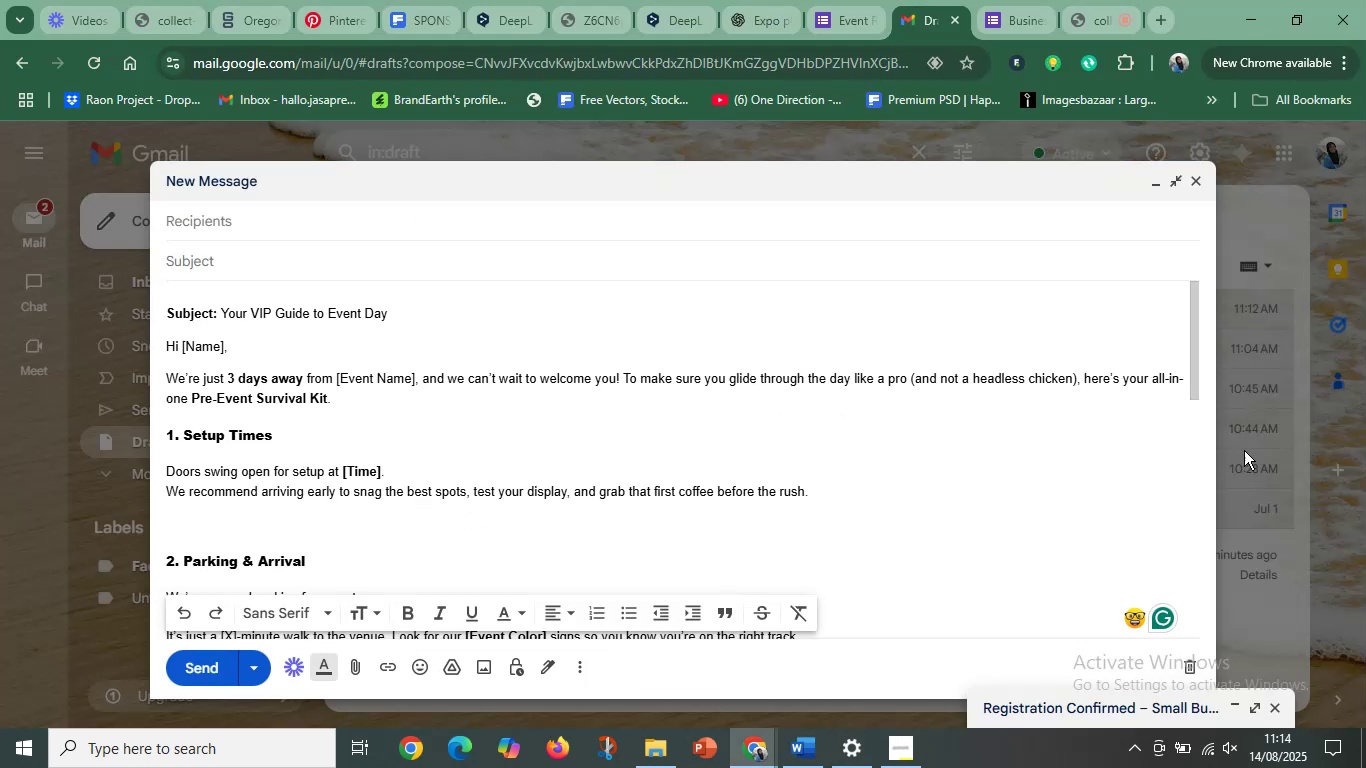 
left_click([1267, 474])
 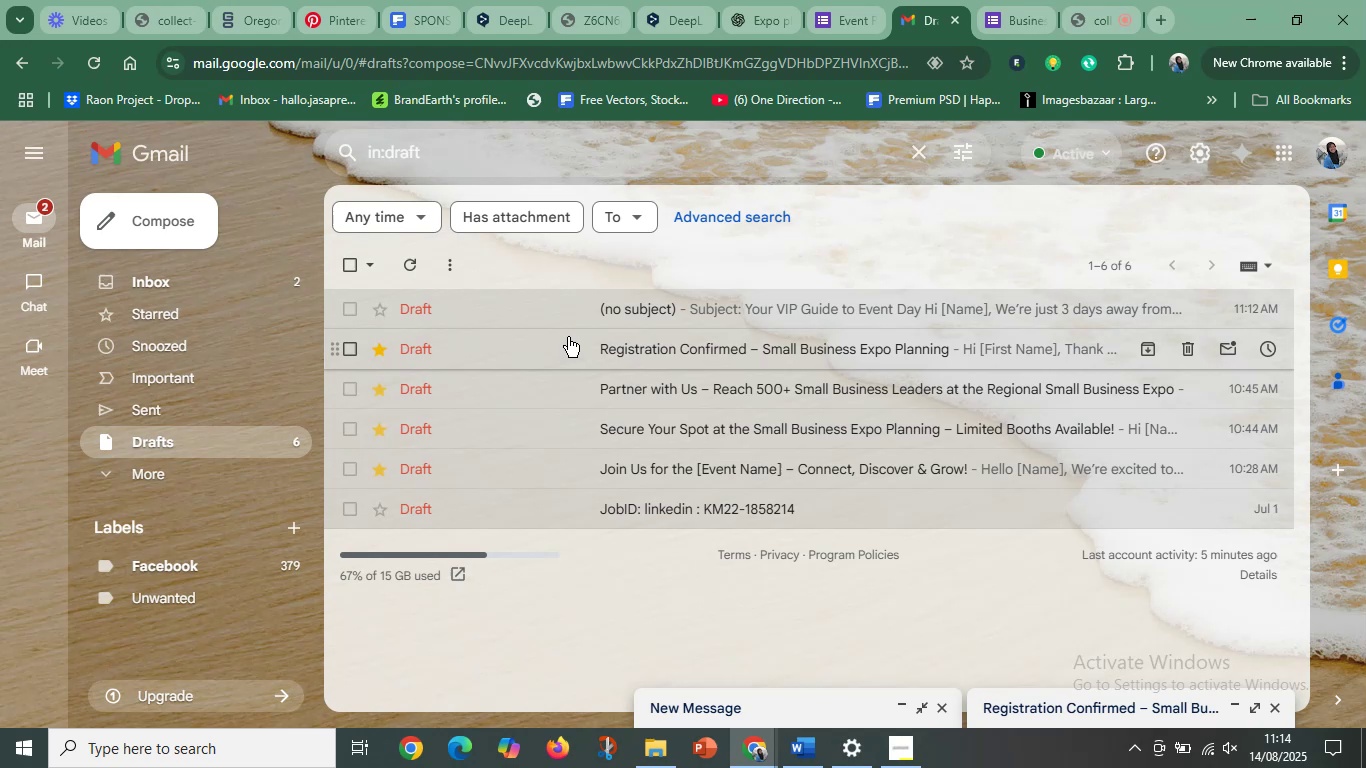 
left_click([568, 337])
 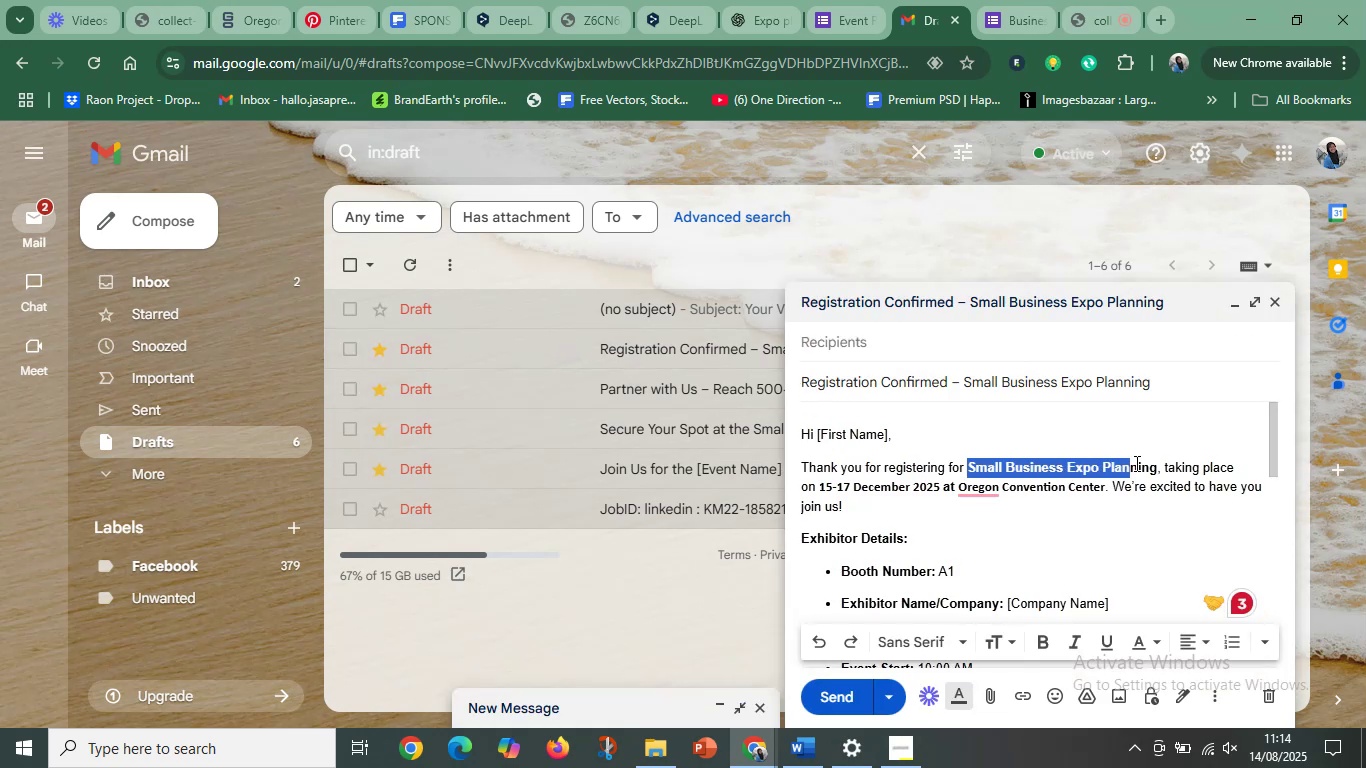 
key(Control+C)
 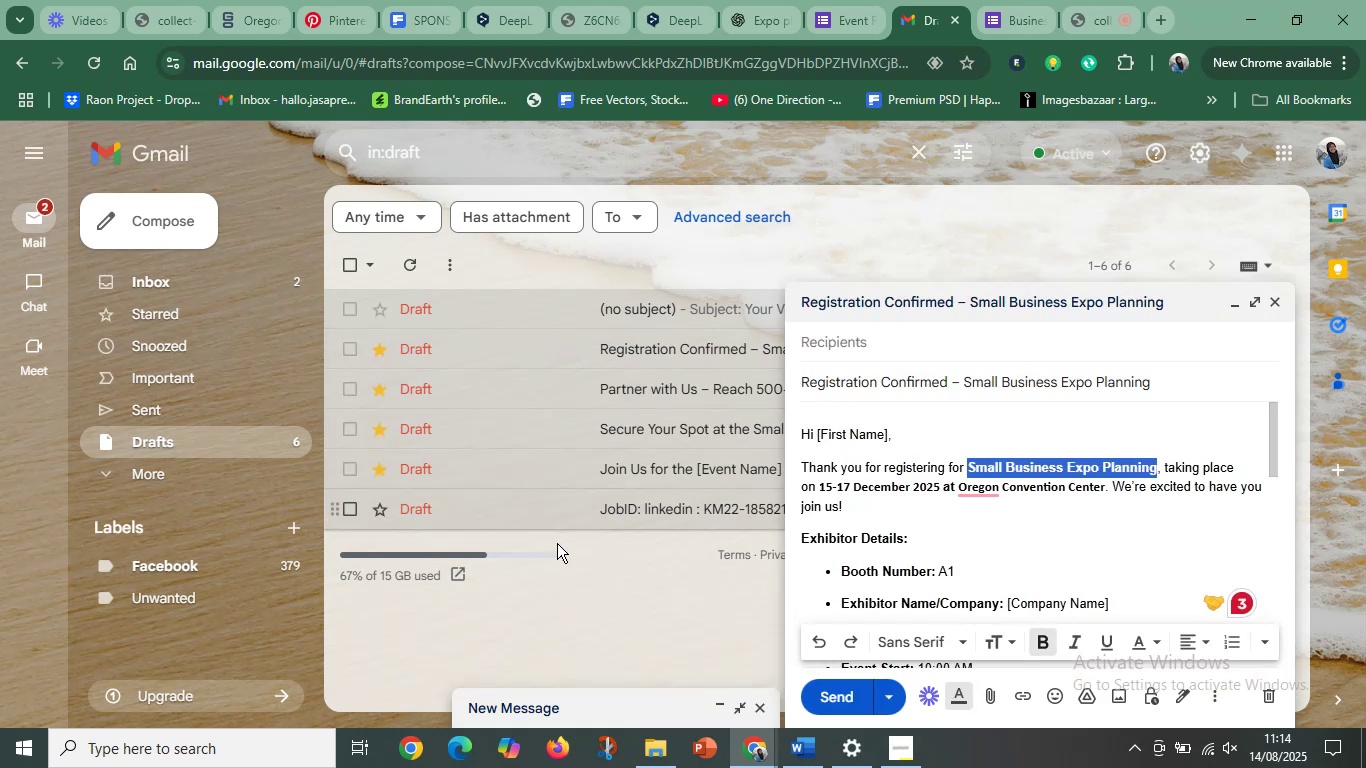 
left_click([604, 591])
 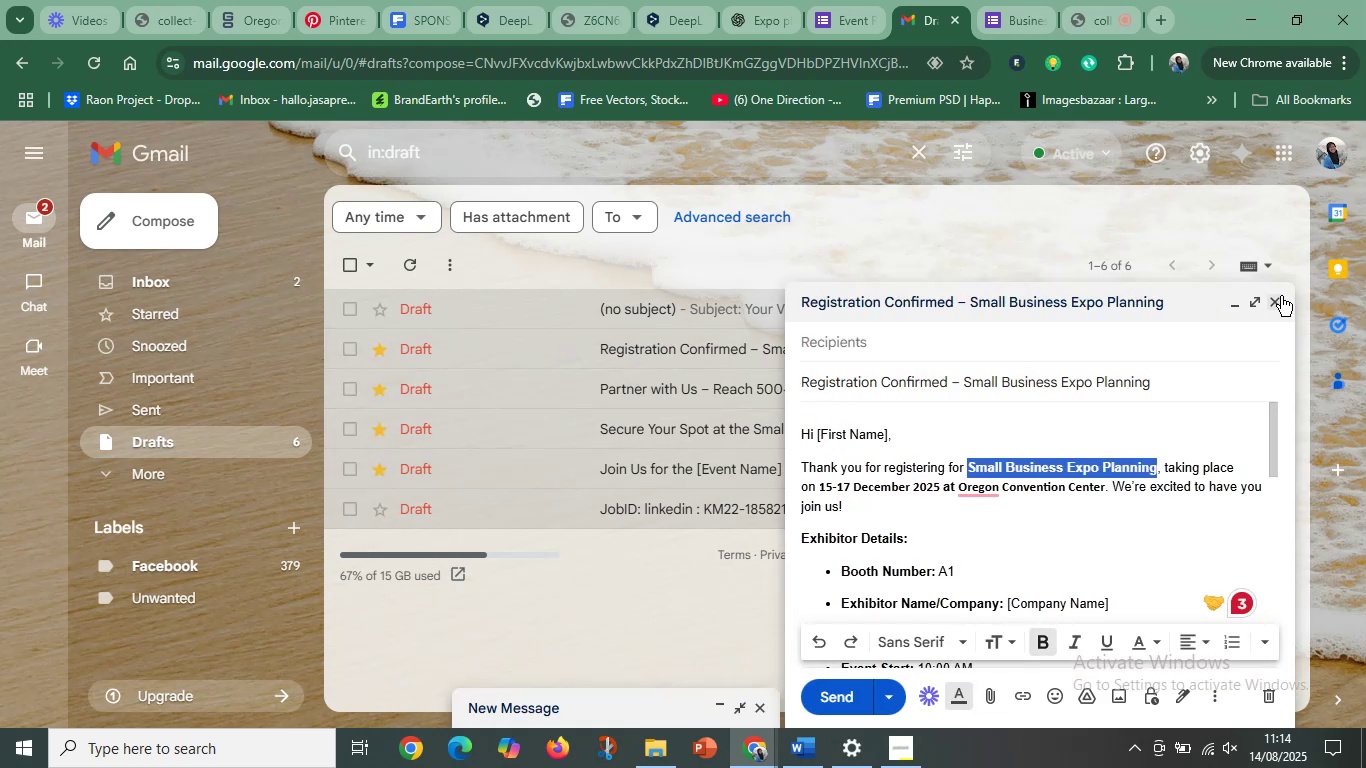 
left_click([1277, 300])
 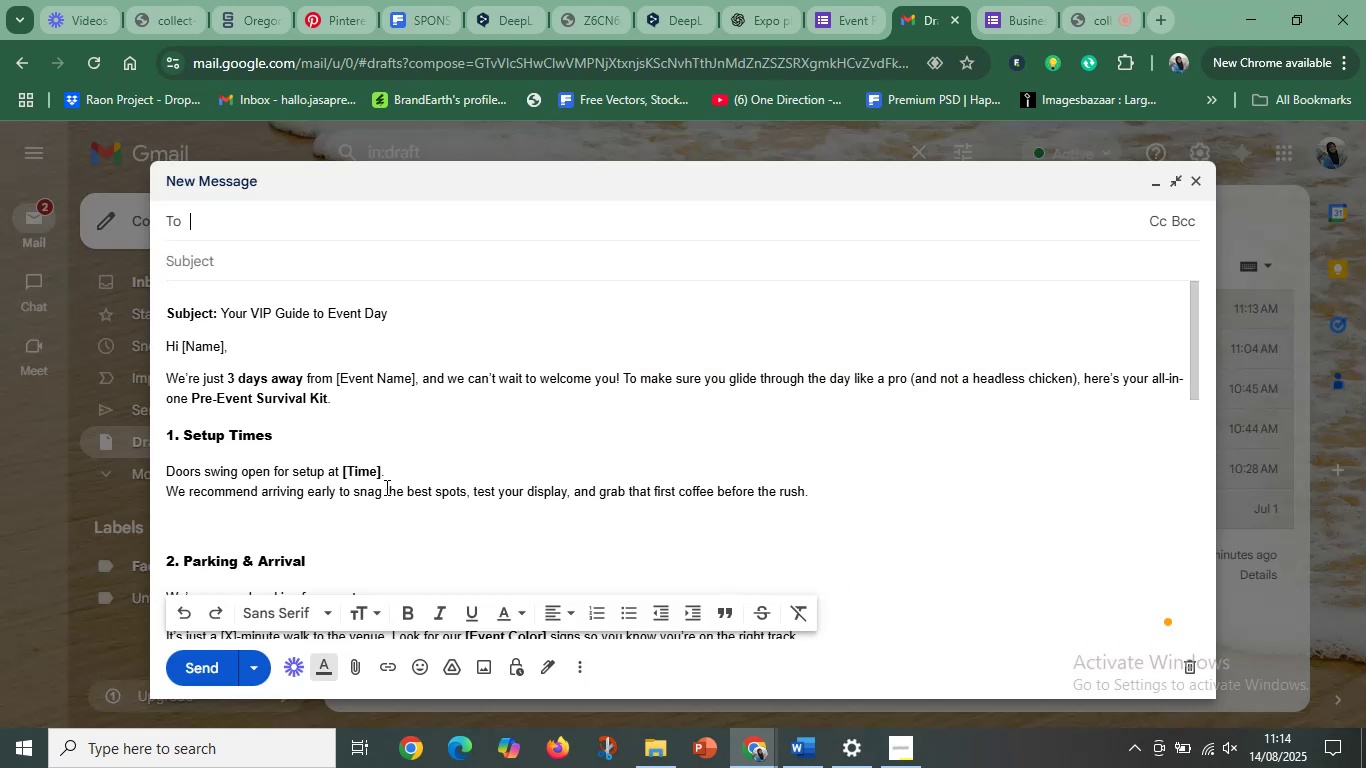 
left_click([330, 421])
 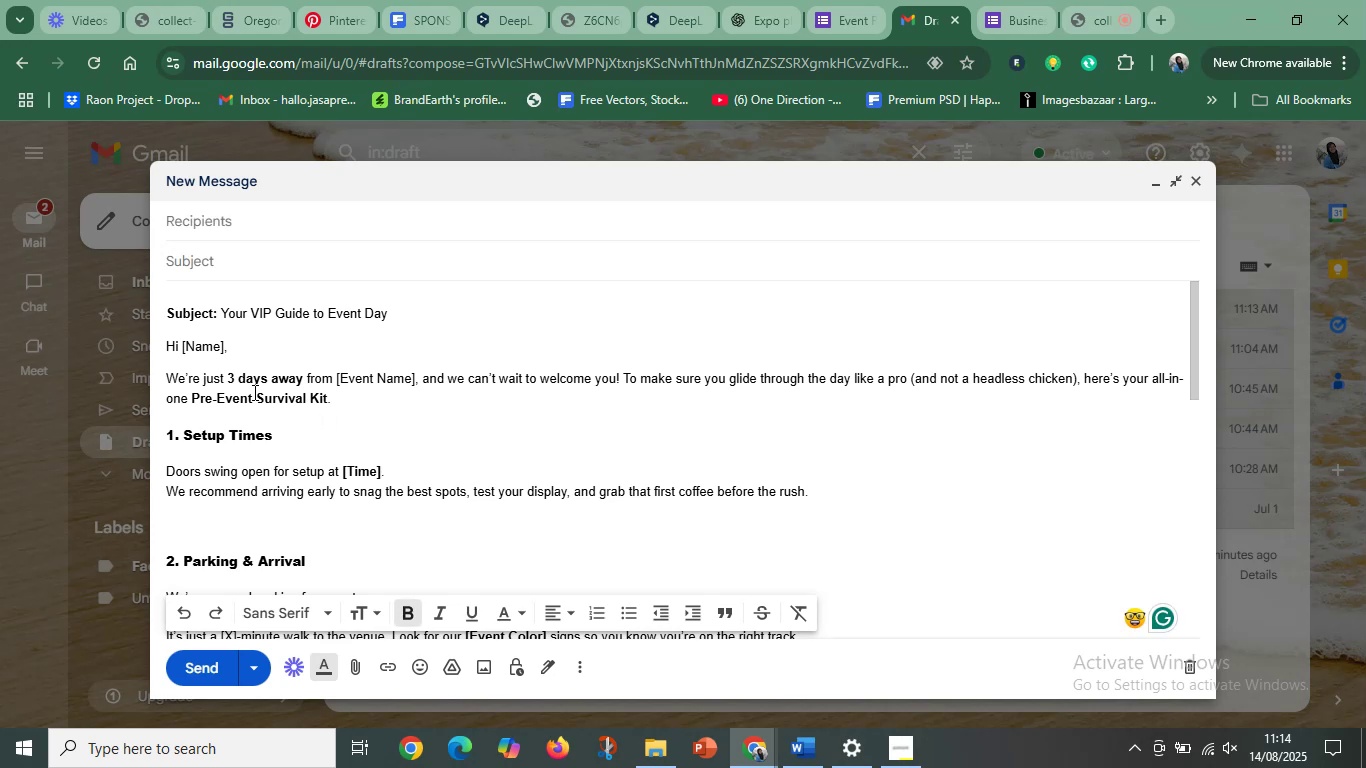 
left_click([253, 392])
 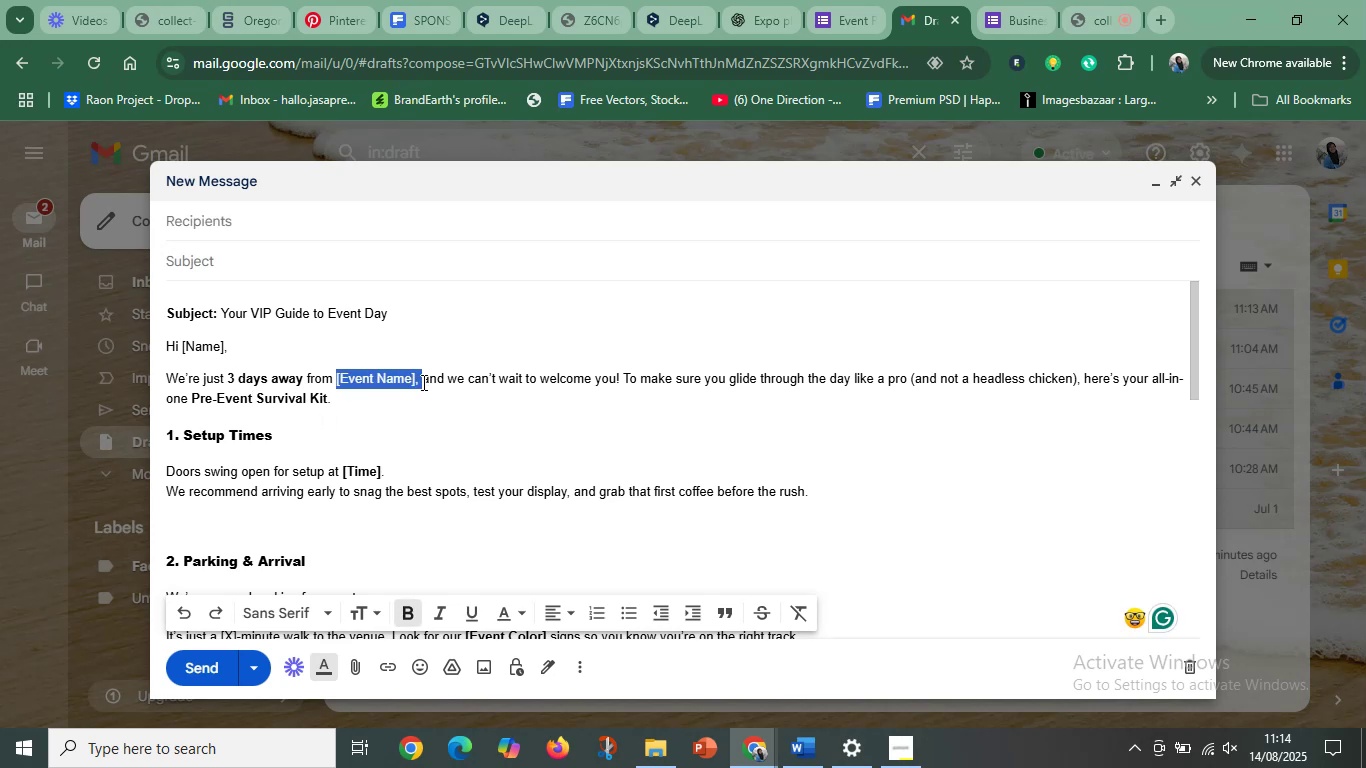 
key(Control+V)
 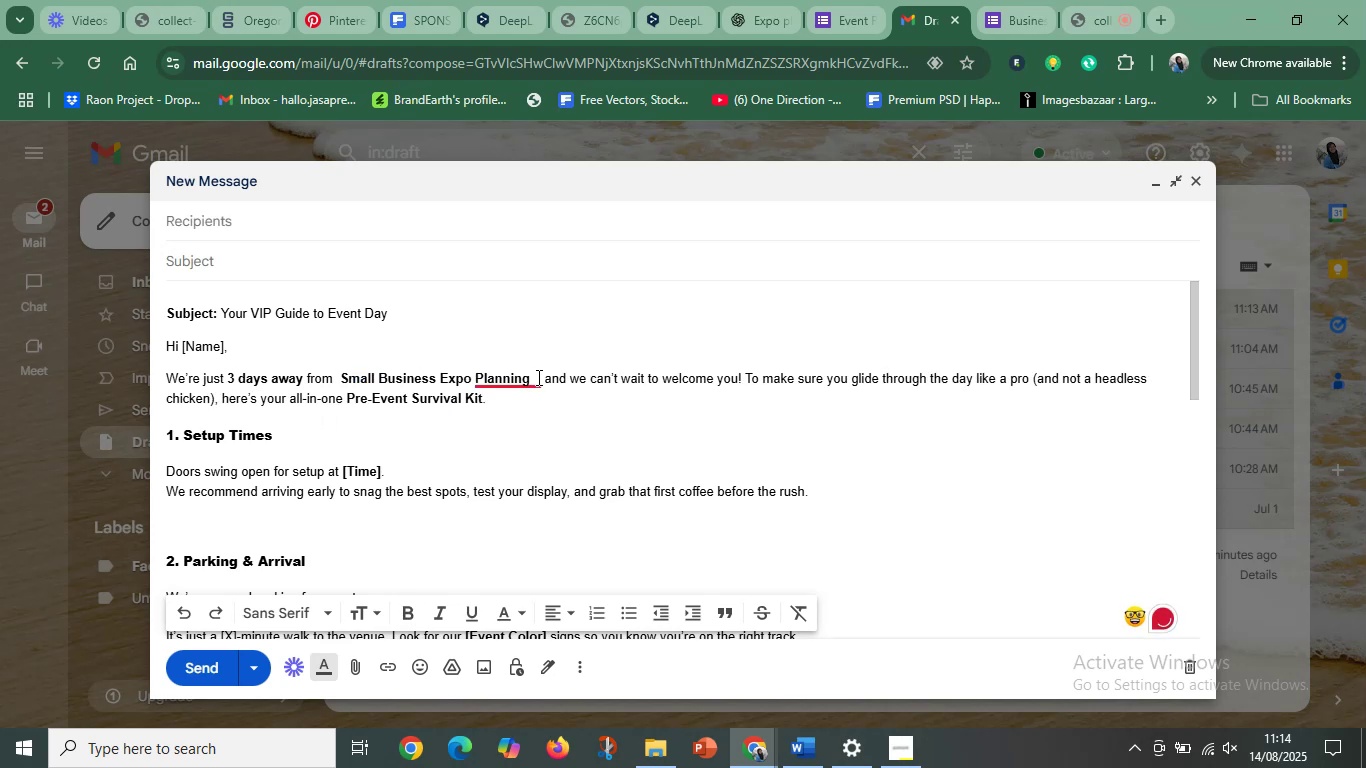 
key(Delete)
 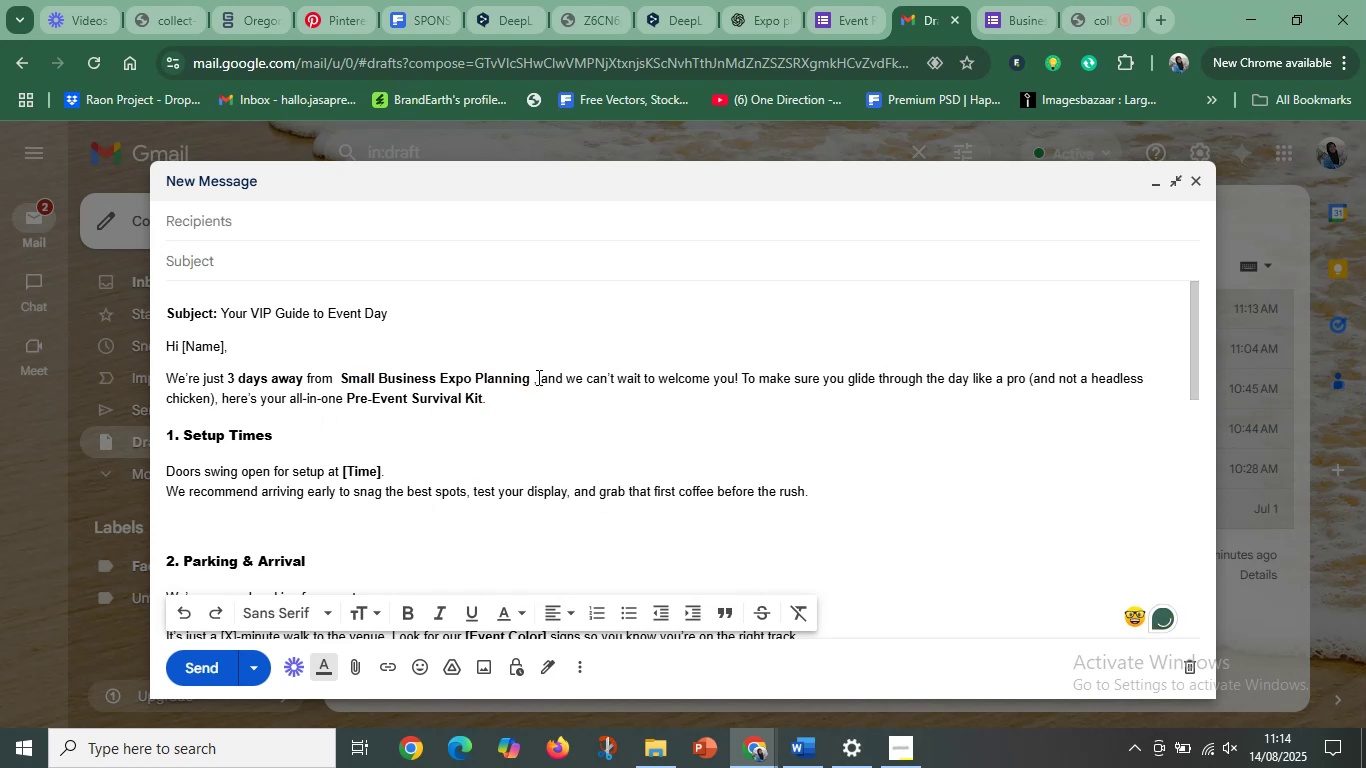 
key(Backspace)
 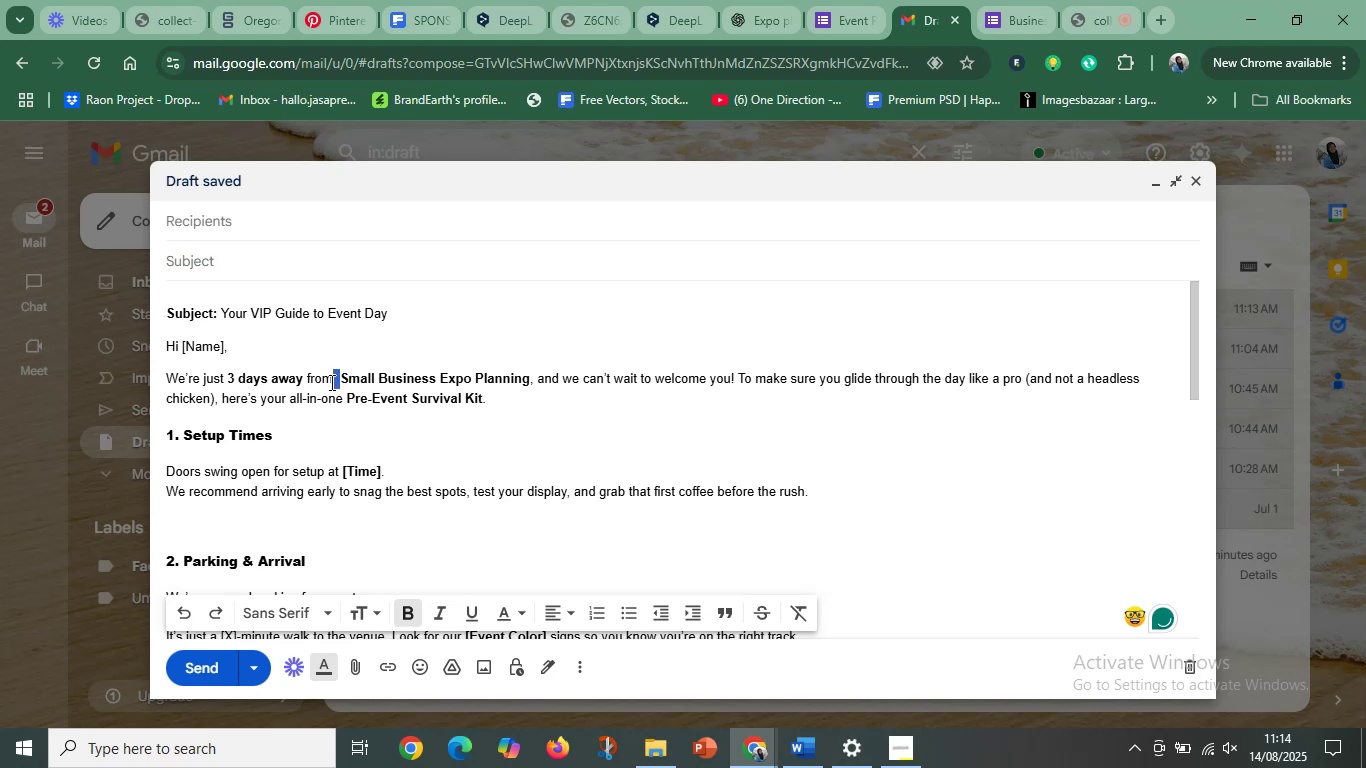 
key(Space)
 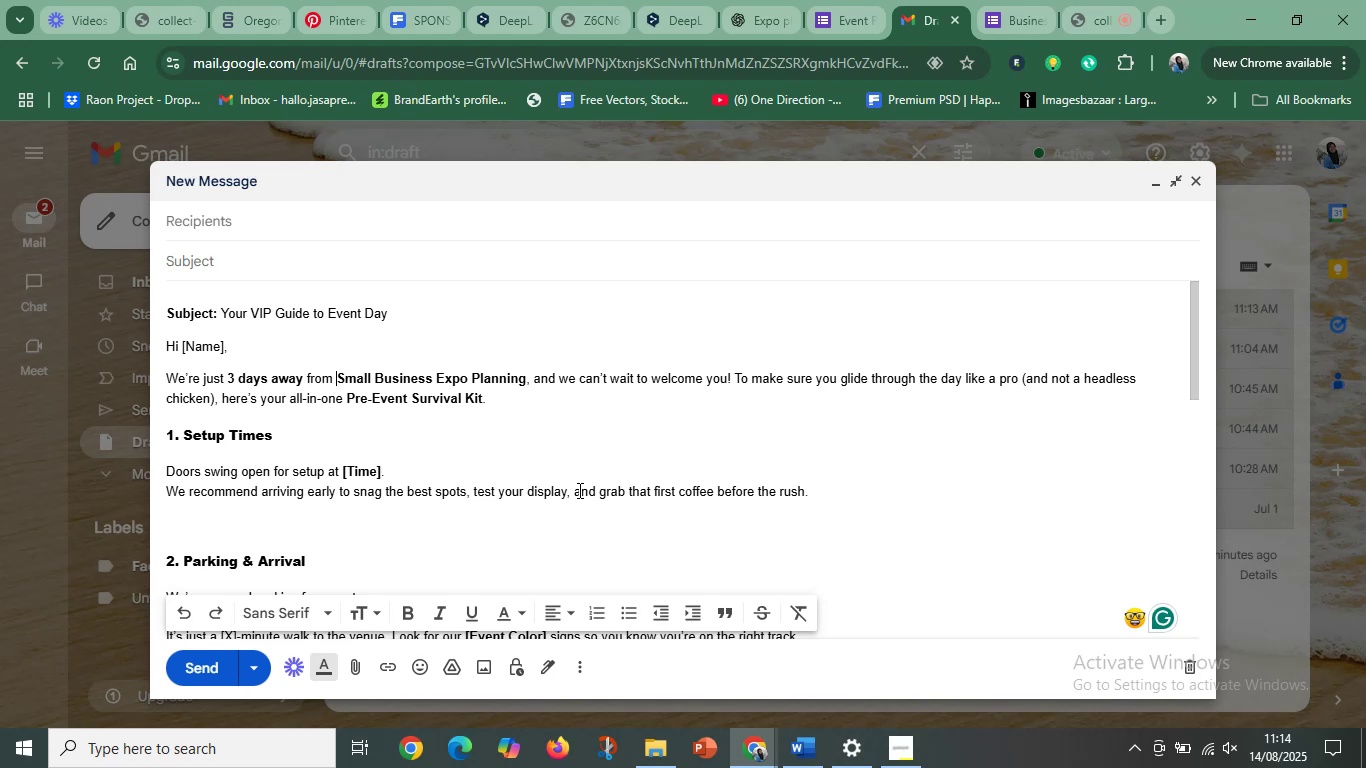 
wait(17.8)
 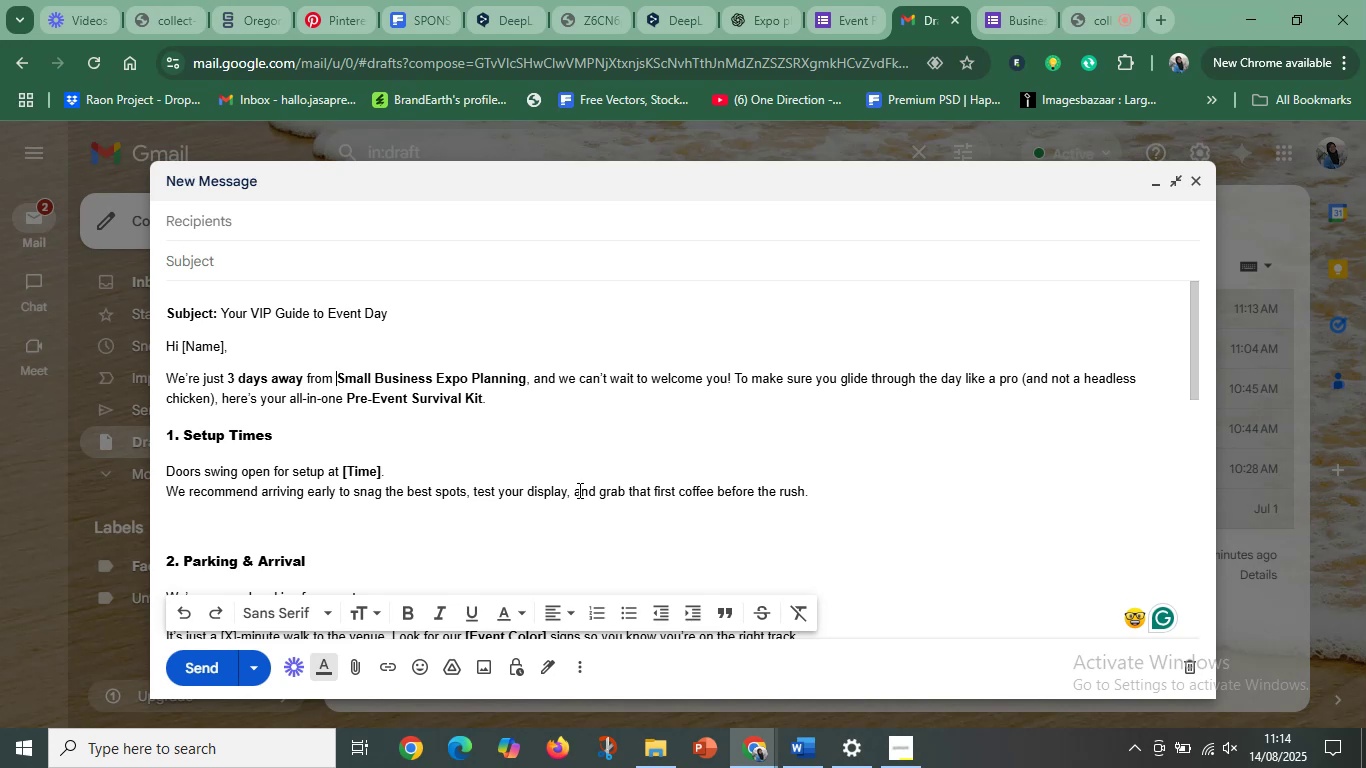 
left_click([465, 484])
 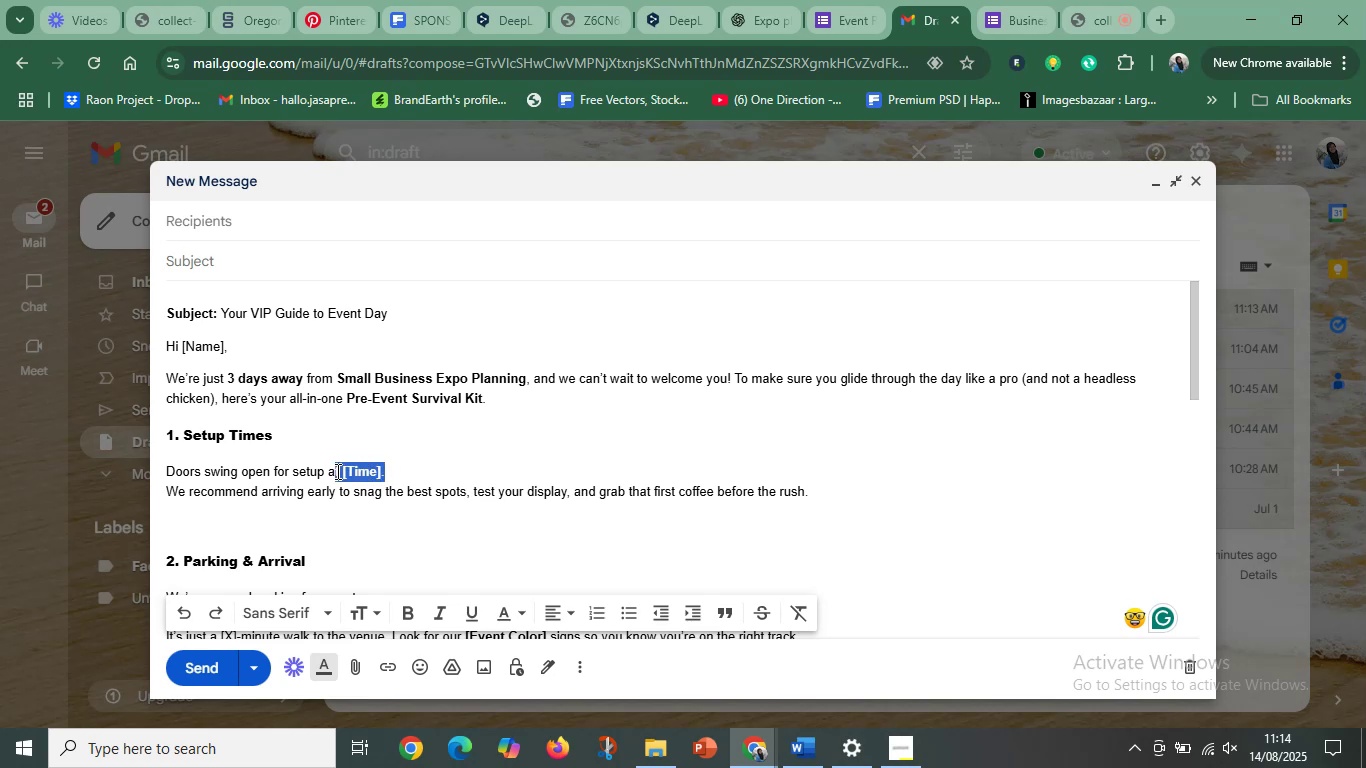 
wait(5.23)
 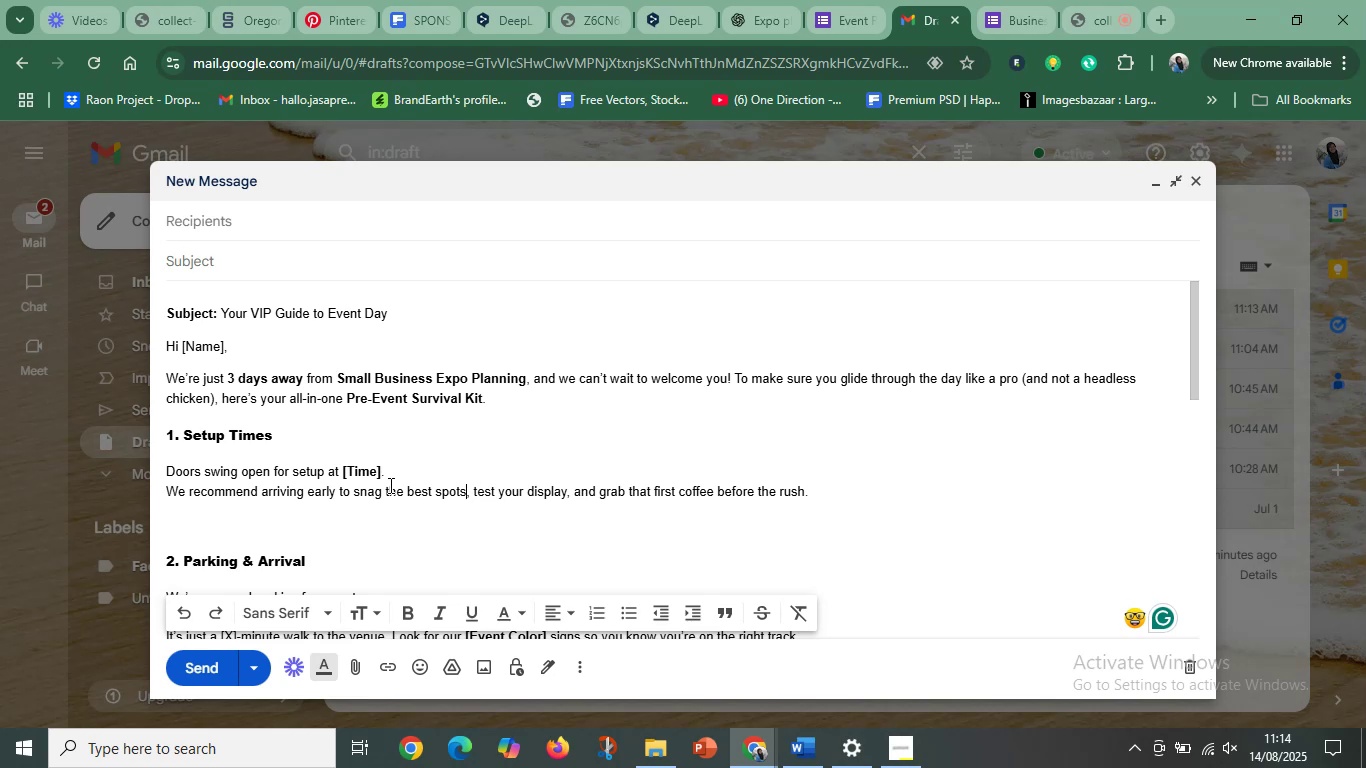 
left_click([352, 469])
 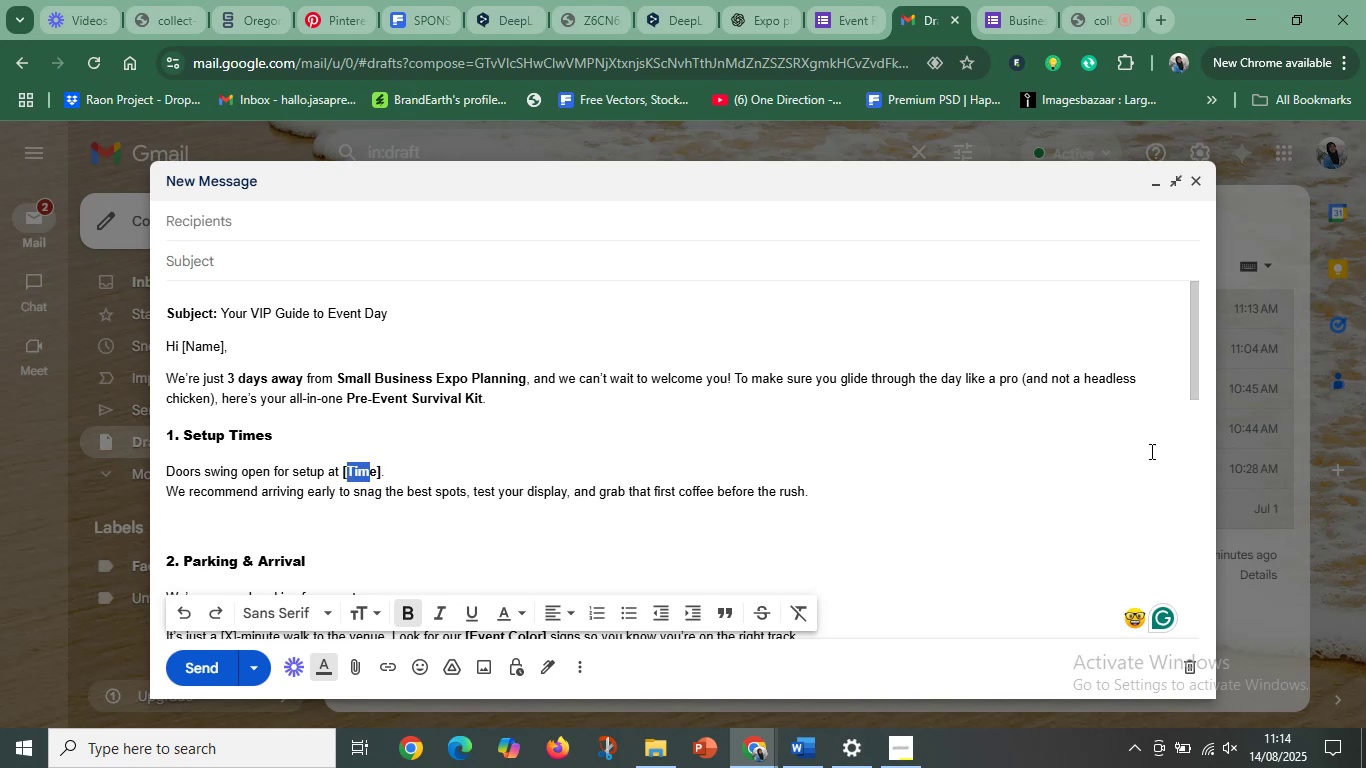 
left_click([1268, 570])
 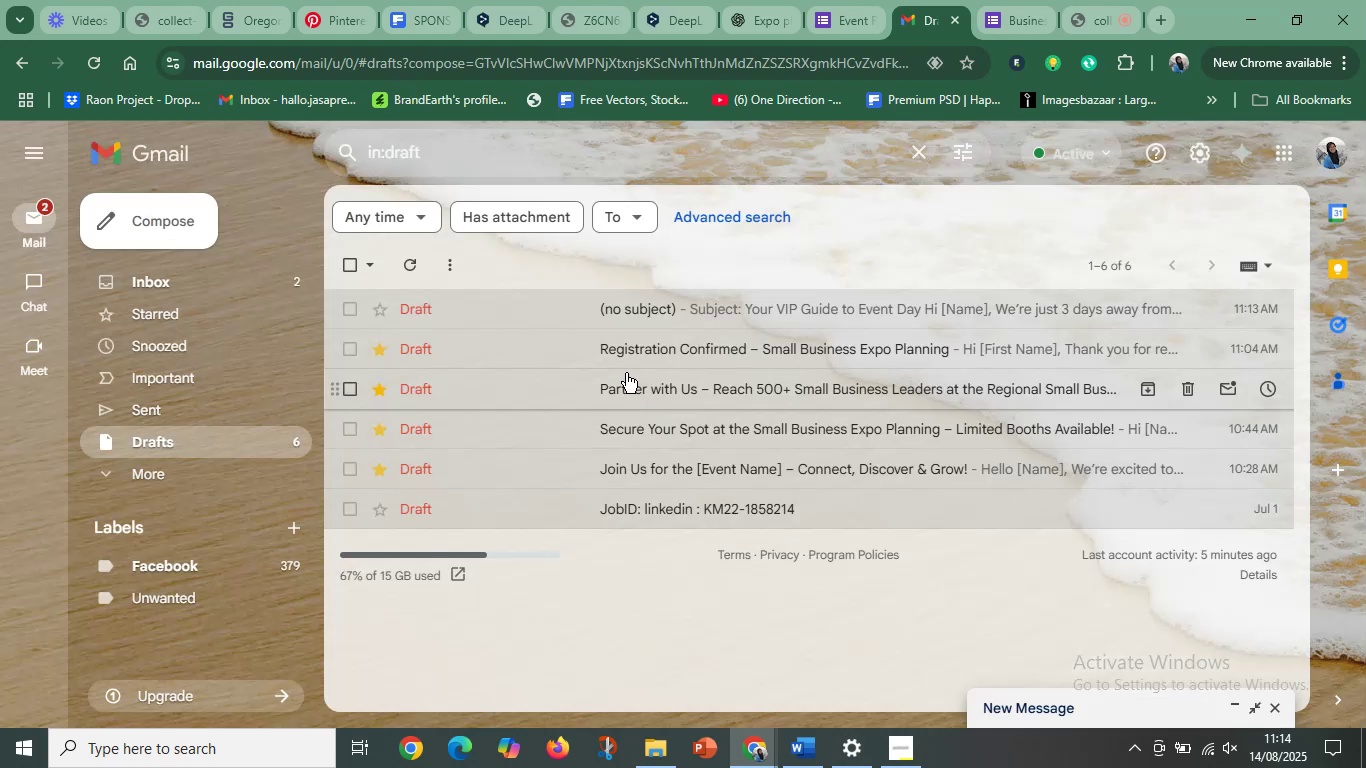 
left_click([655, 347])
 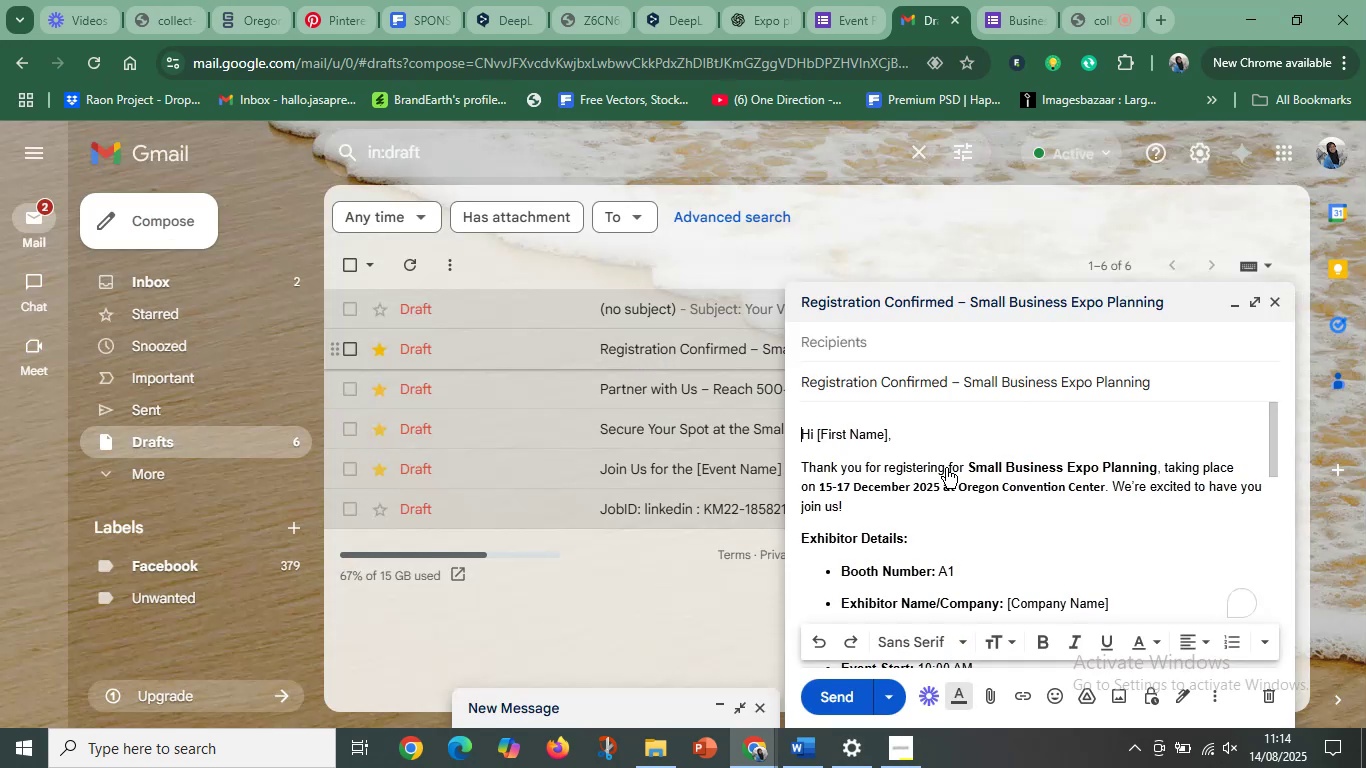 
scroll: coordinate [954, 528], scroll_direction: down, amount: 2.0
 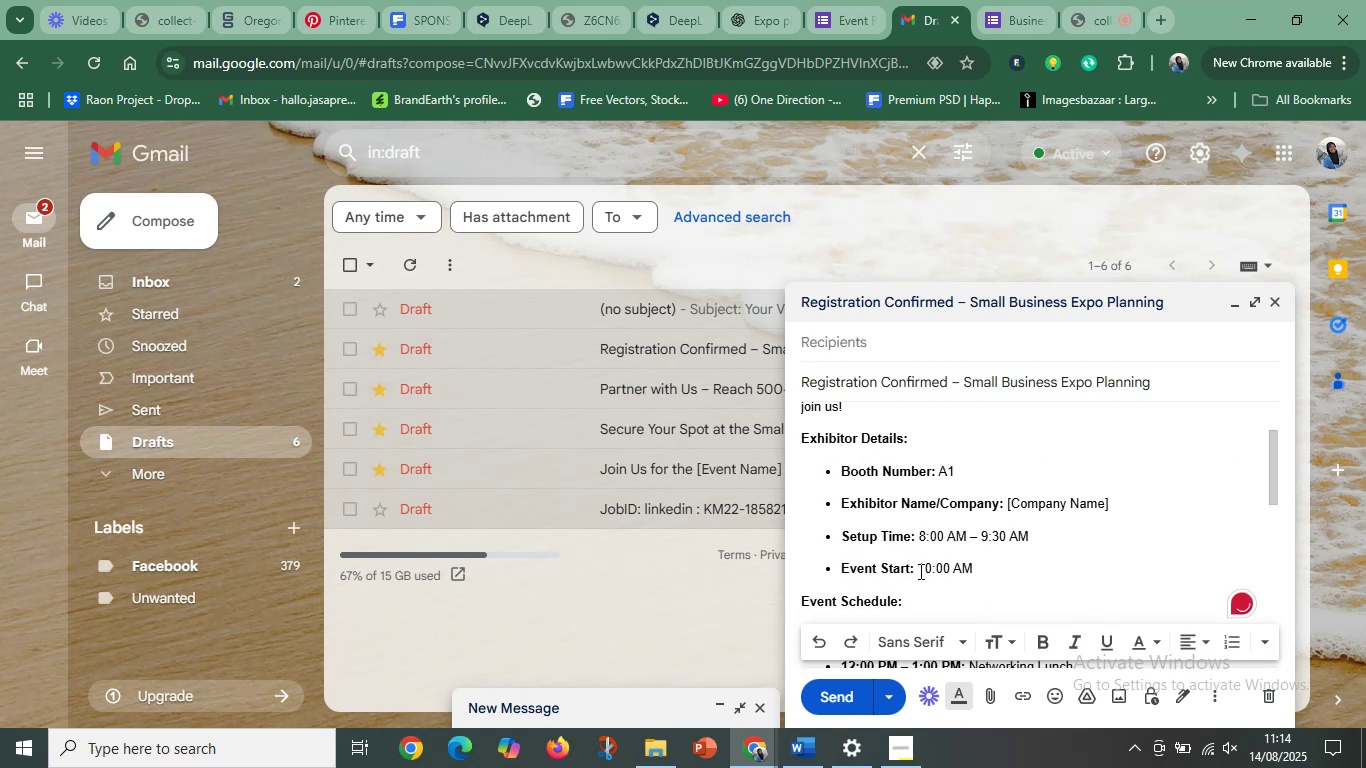 
right_click([981, 567])
 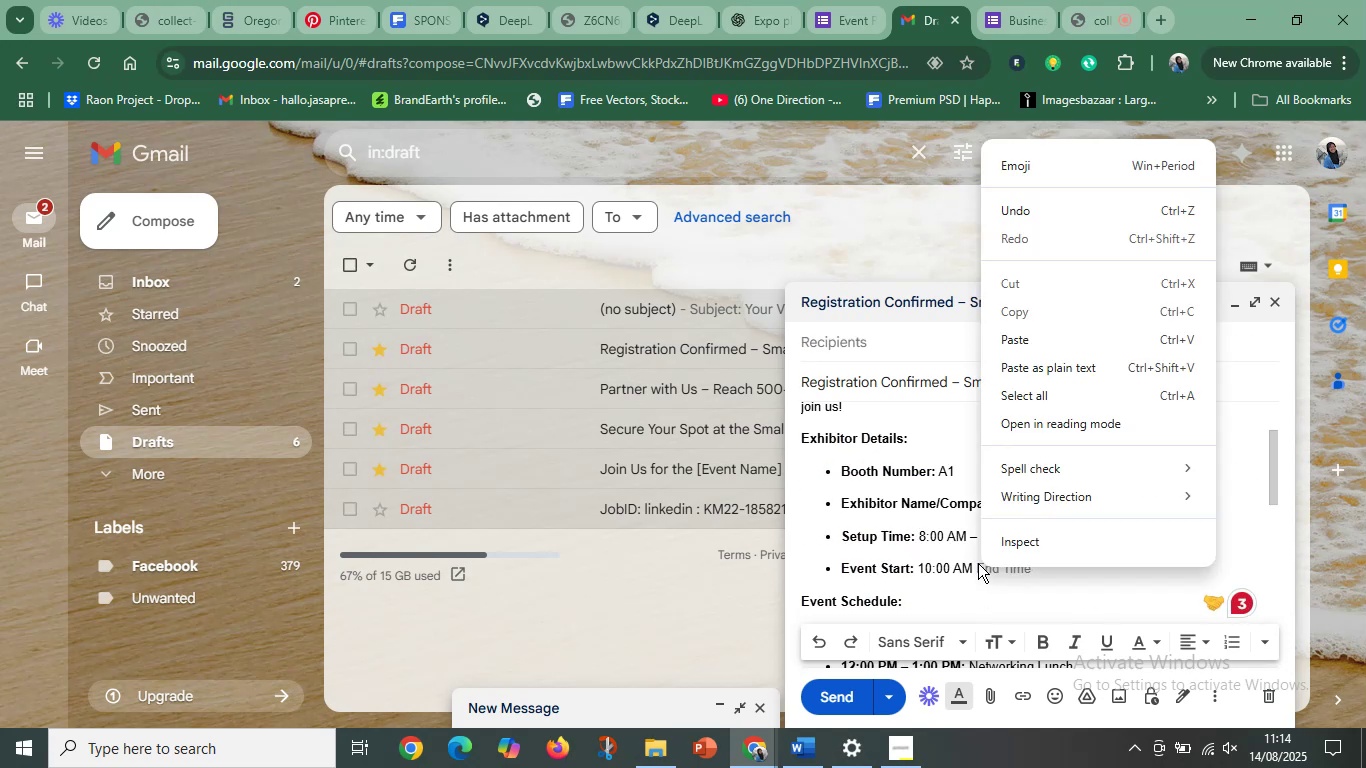 
left_click([981, 567])
 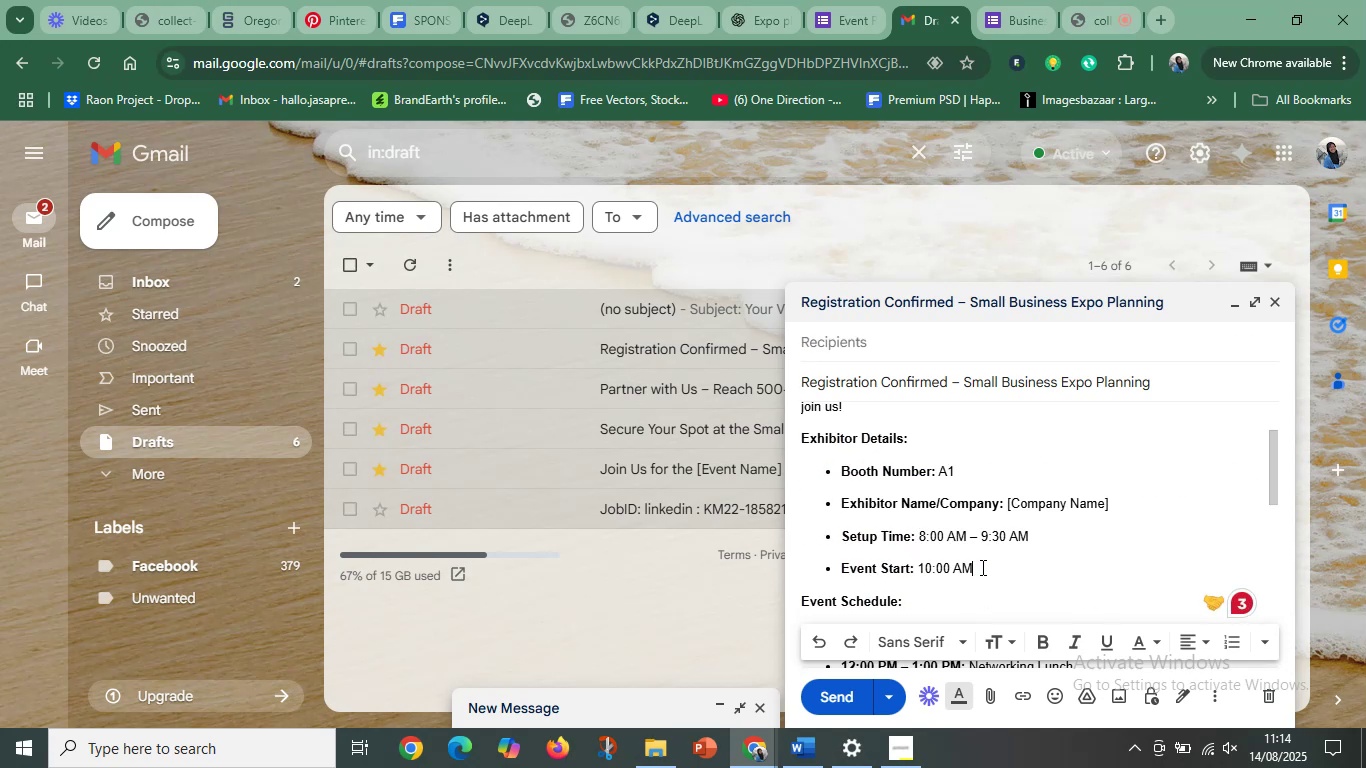 
hold_key(key=ControlLeft, duration=0.42)
 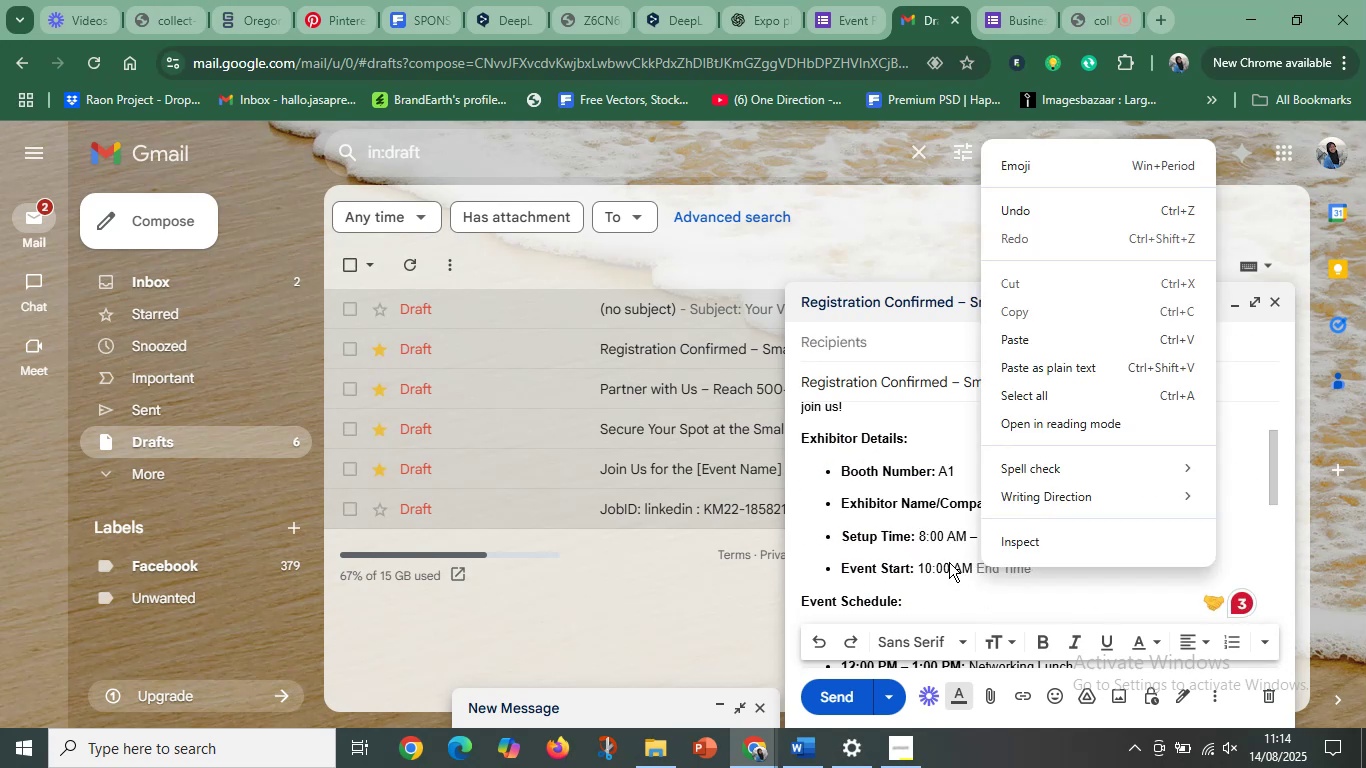 
left_click([947, 562])
 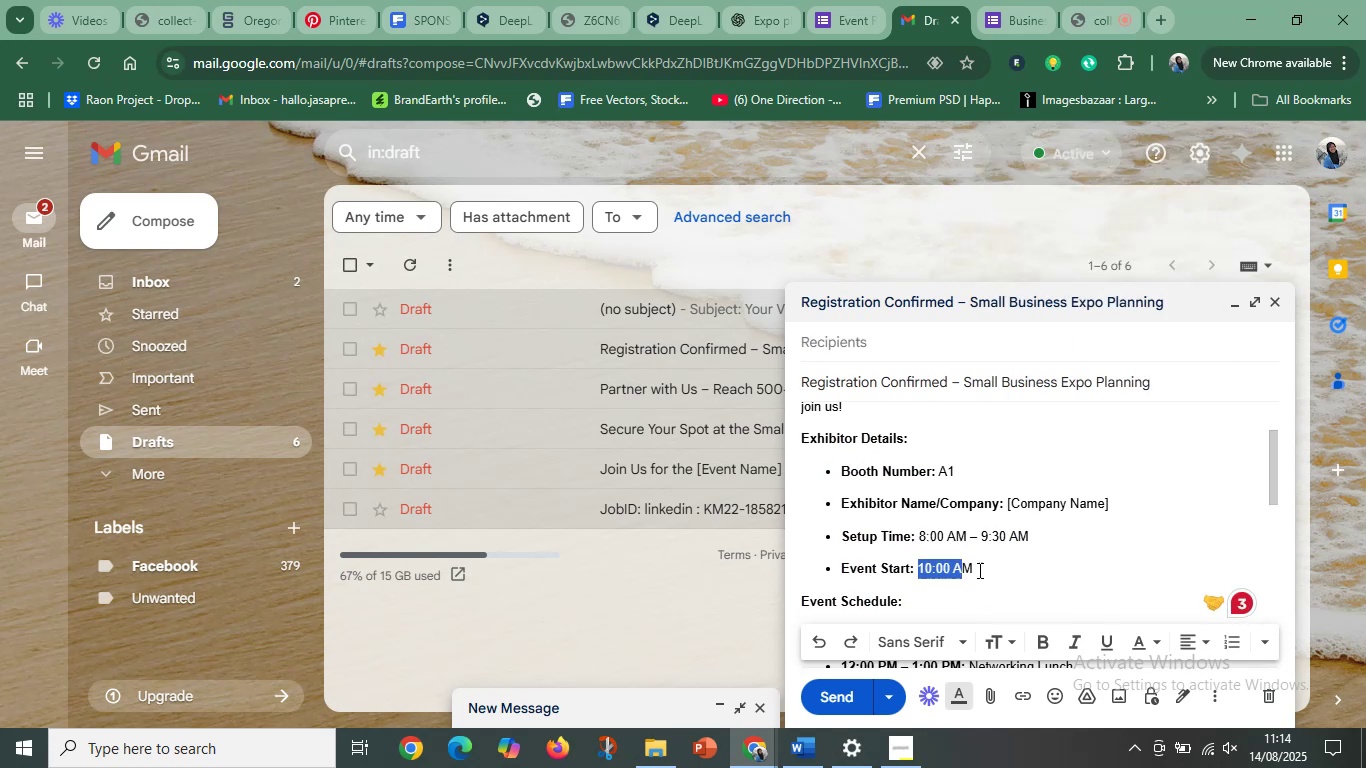 
key(Control+C)
 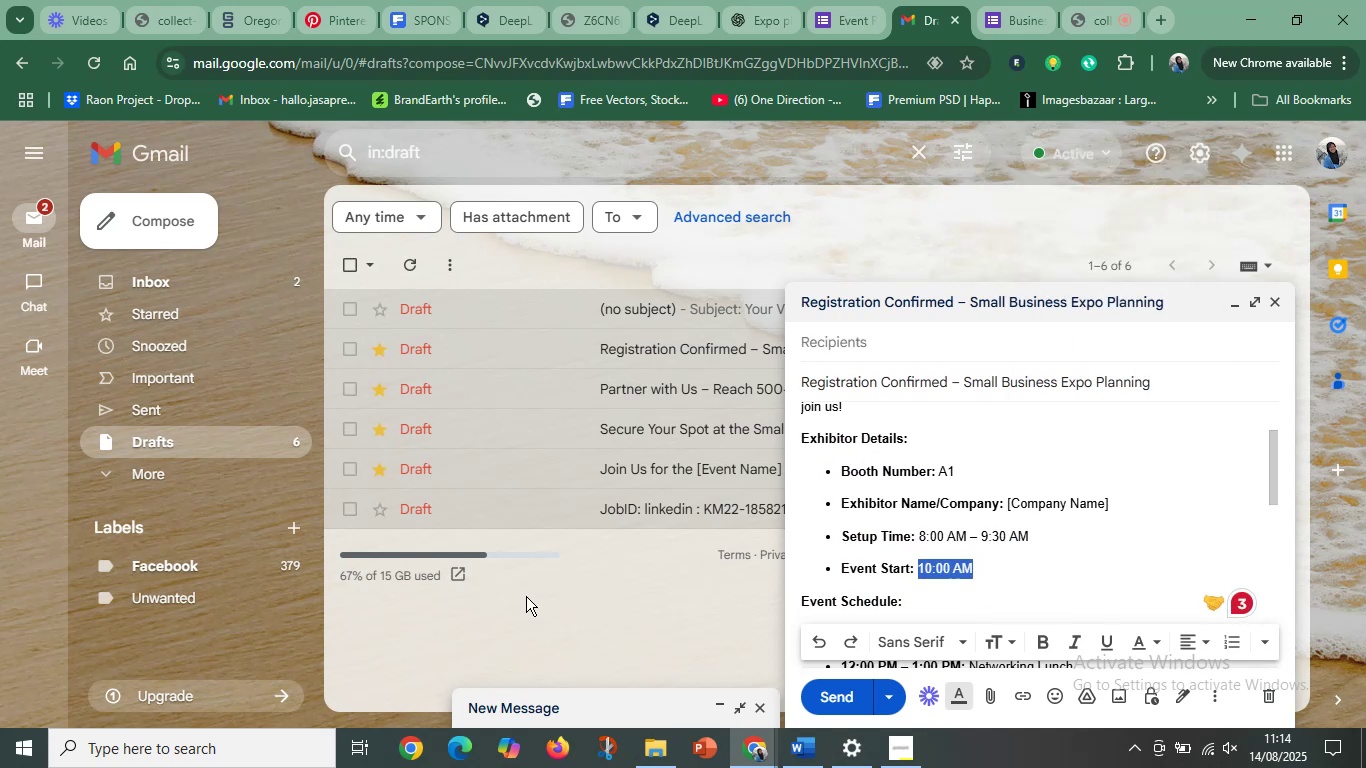 
left_click([526, 596])
 